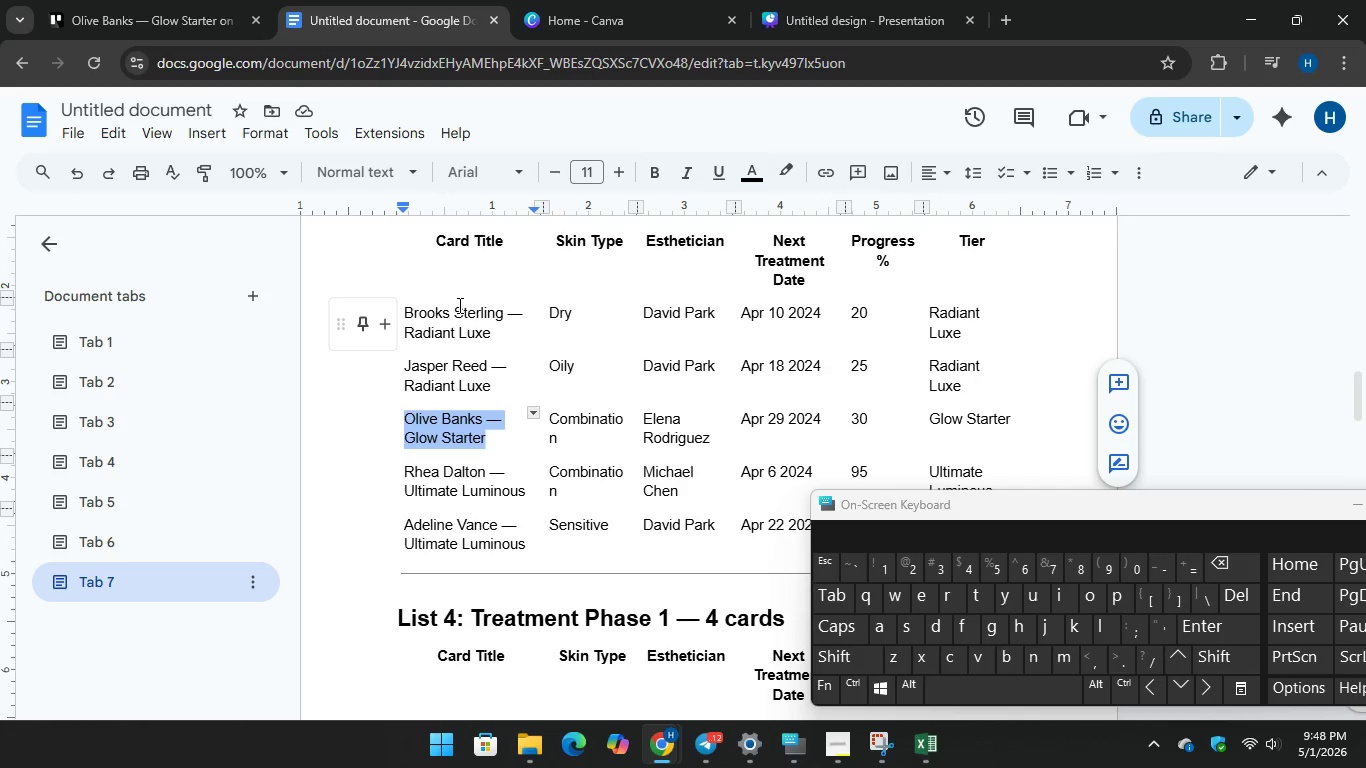 
double_click([584, 364])
 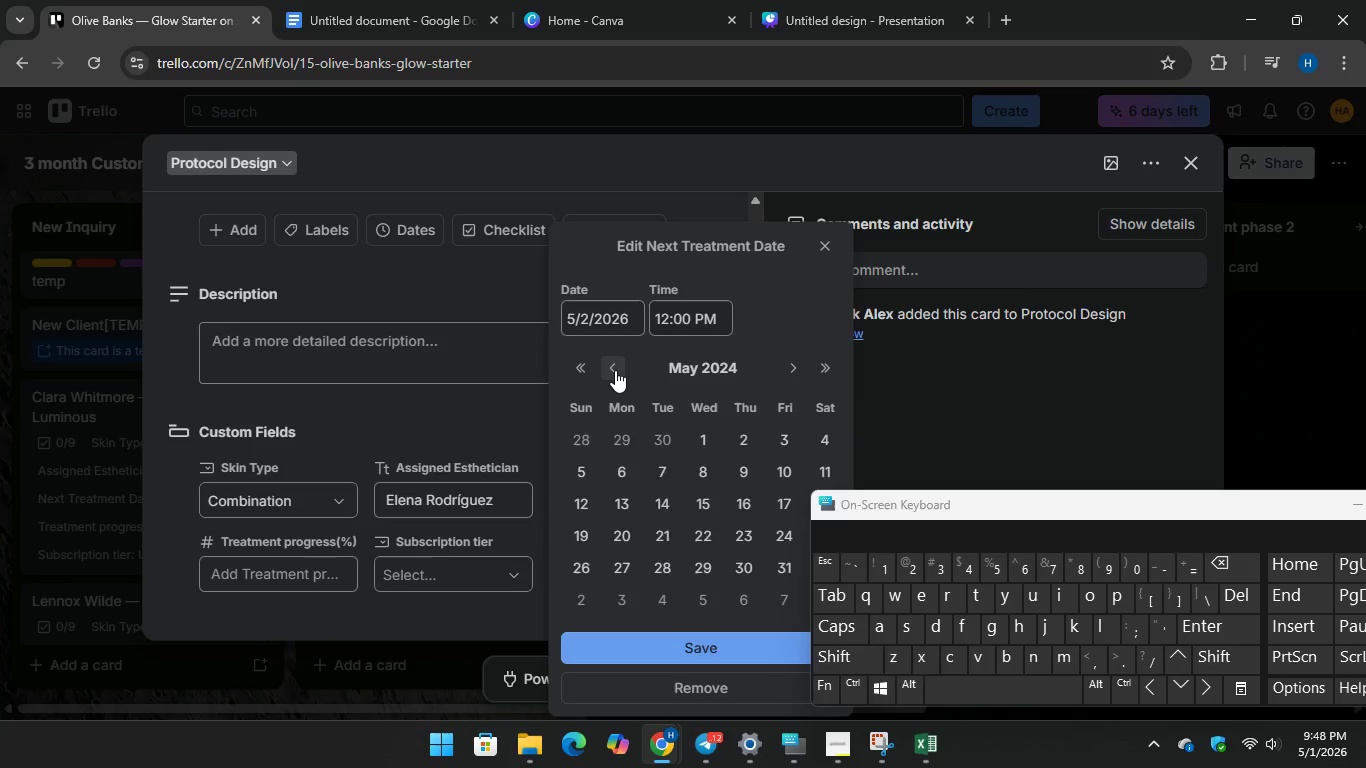 
left_click([615, 370])
 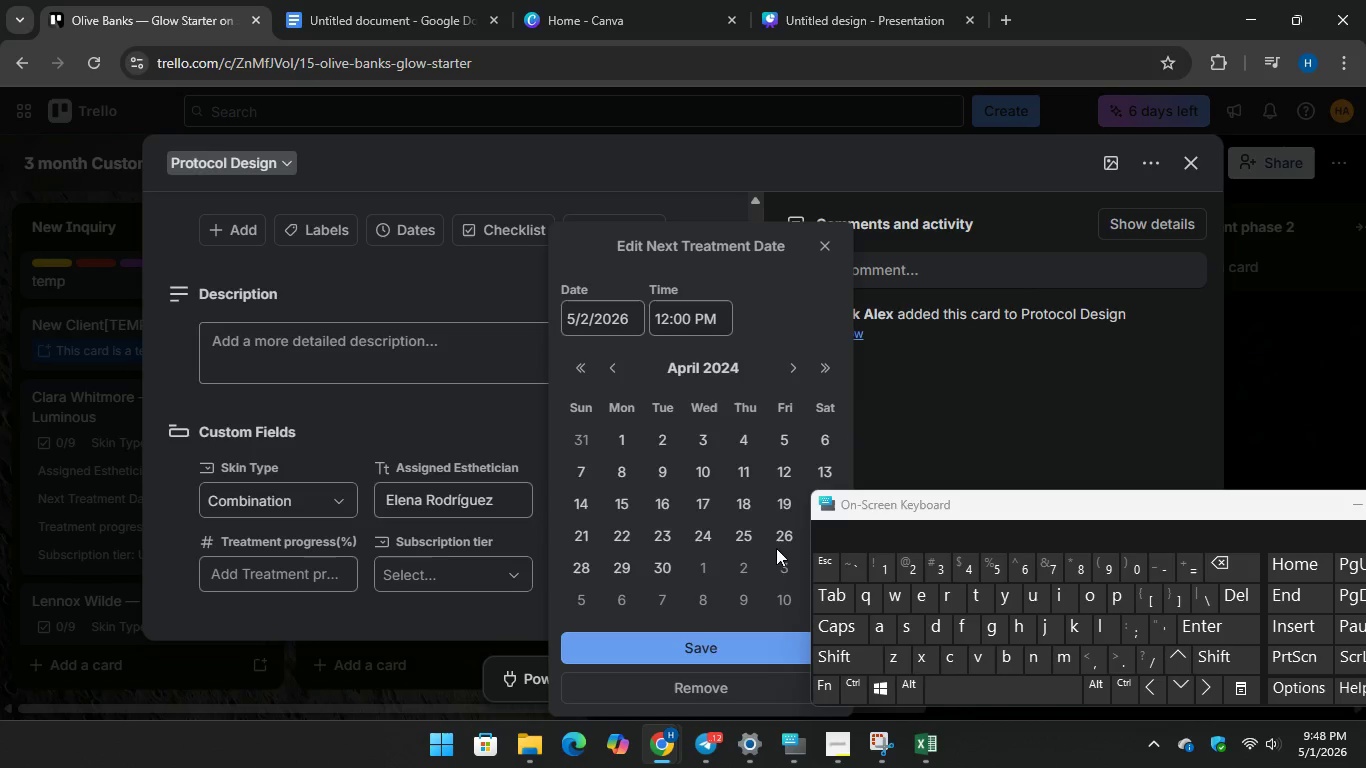 
left_click([628, 562])
 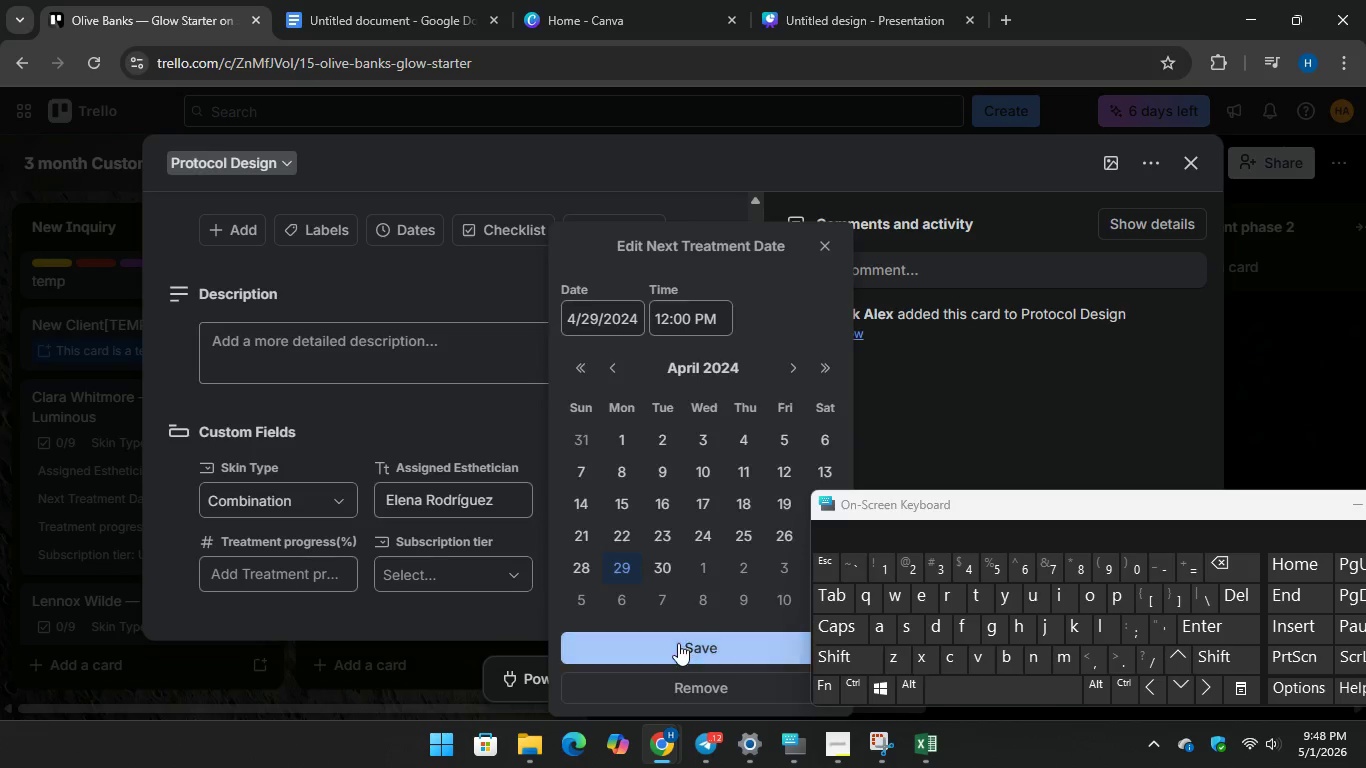 
left_click([678, 643])
 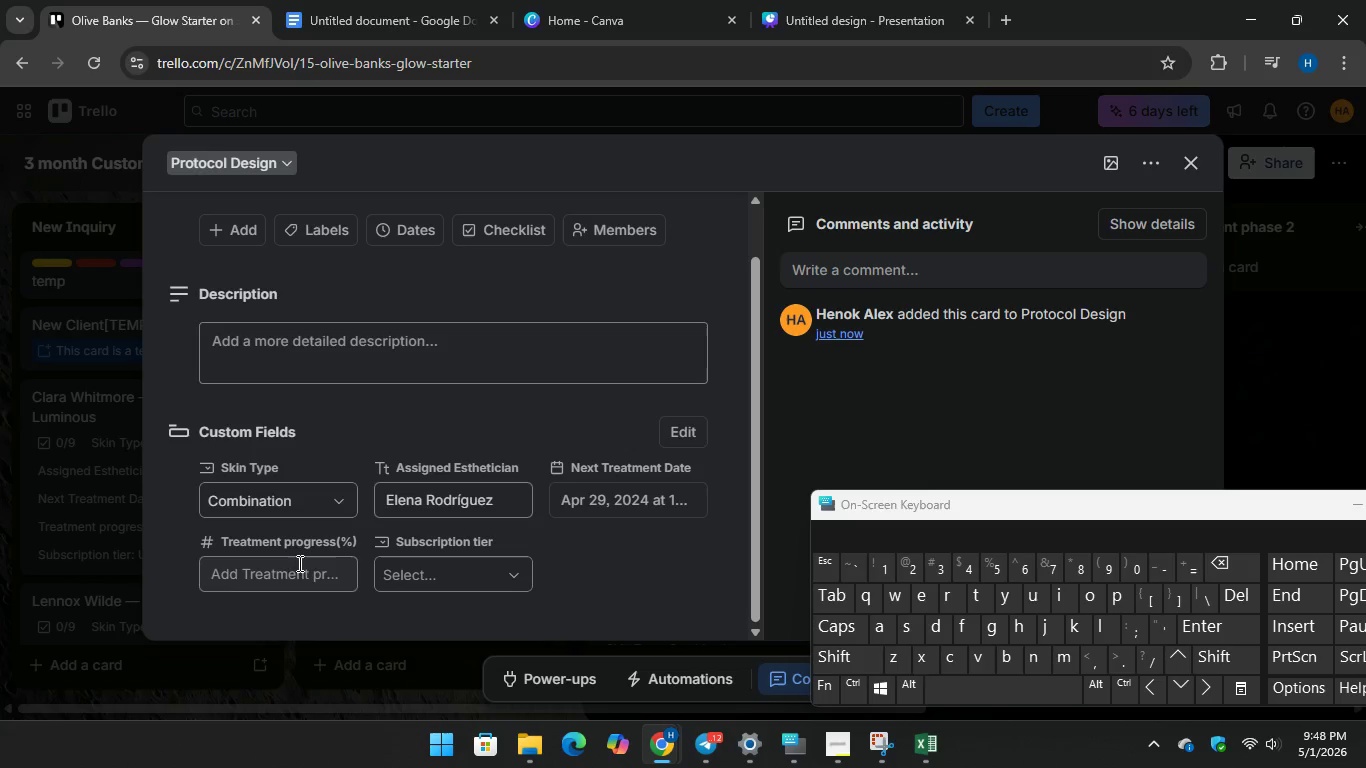 
left_click([297, 563])
 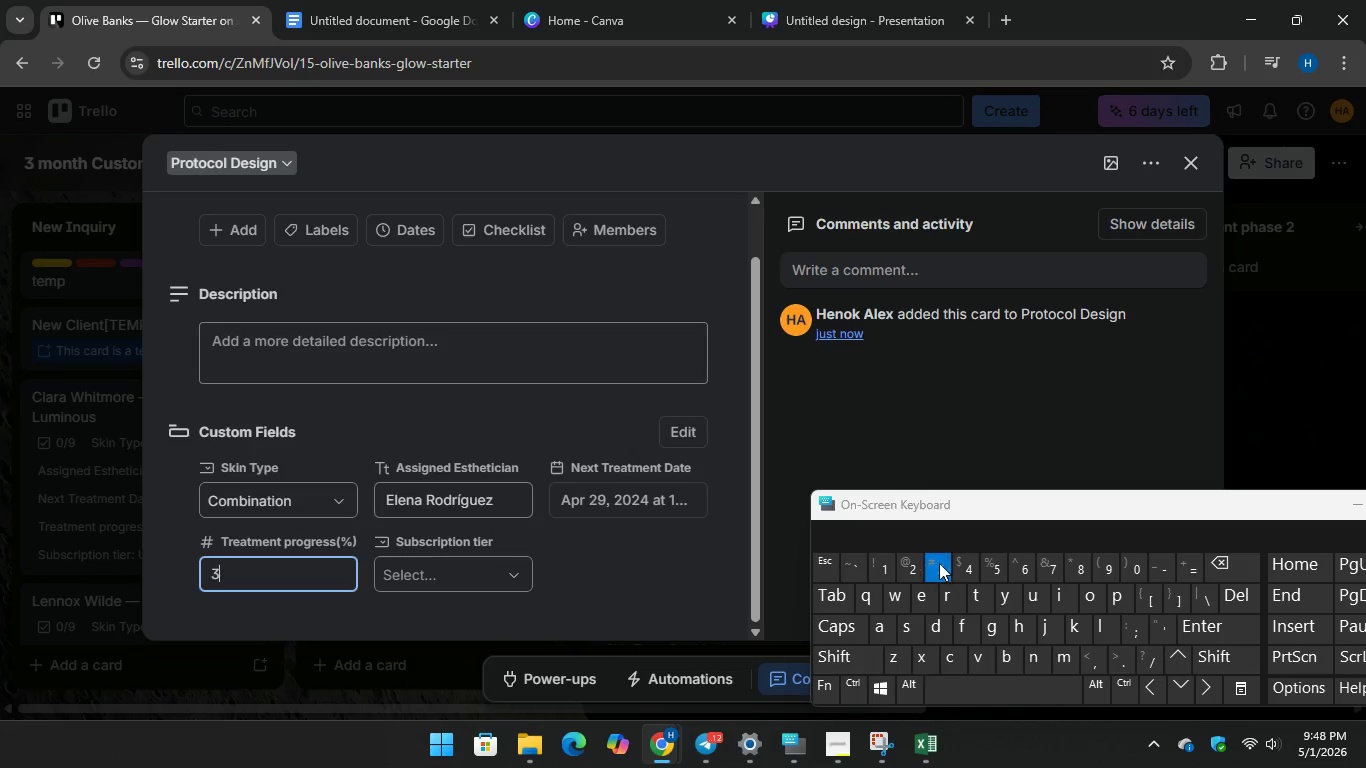 
type(30)
 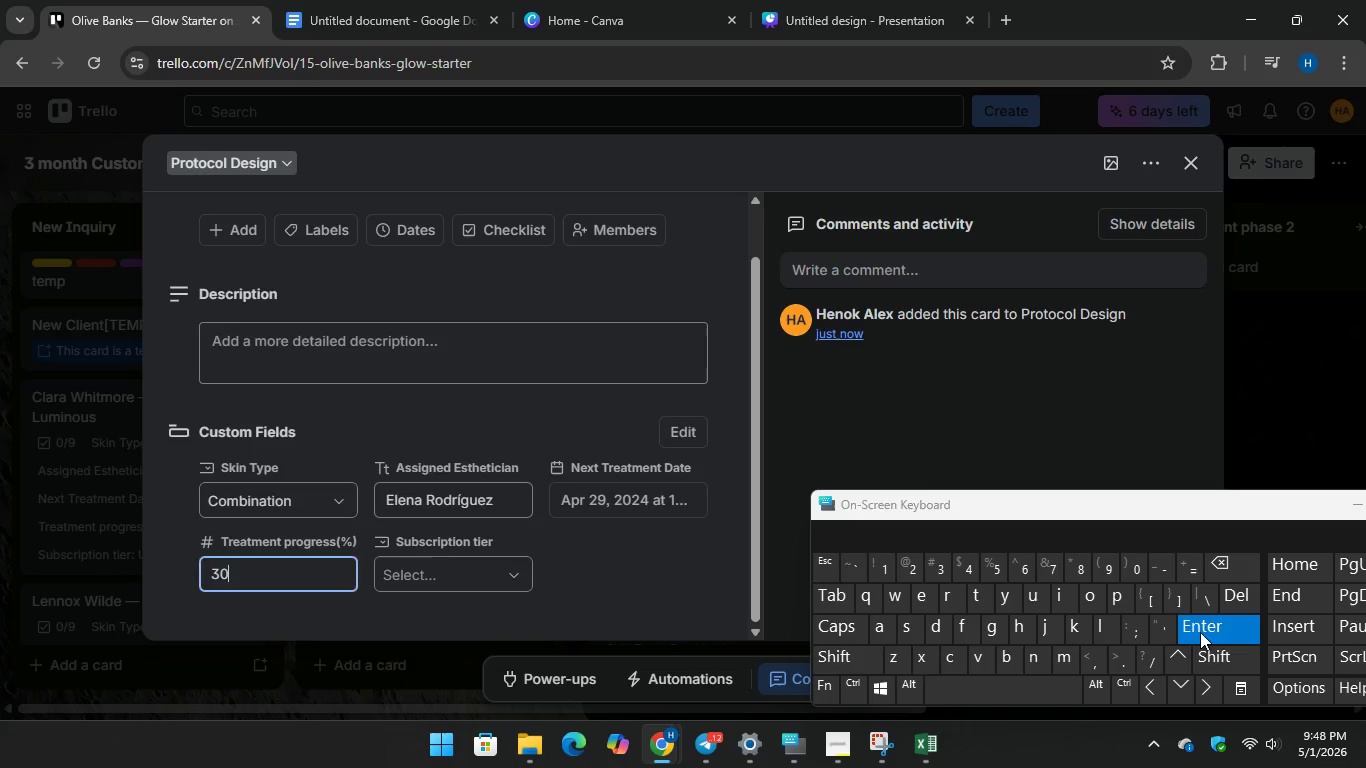 
key(Enter)
 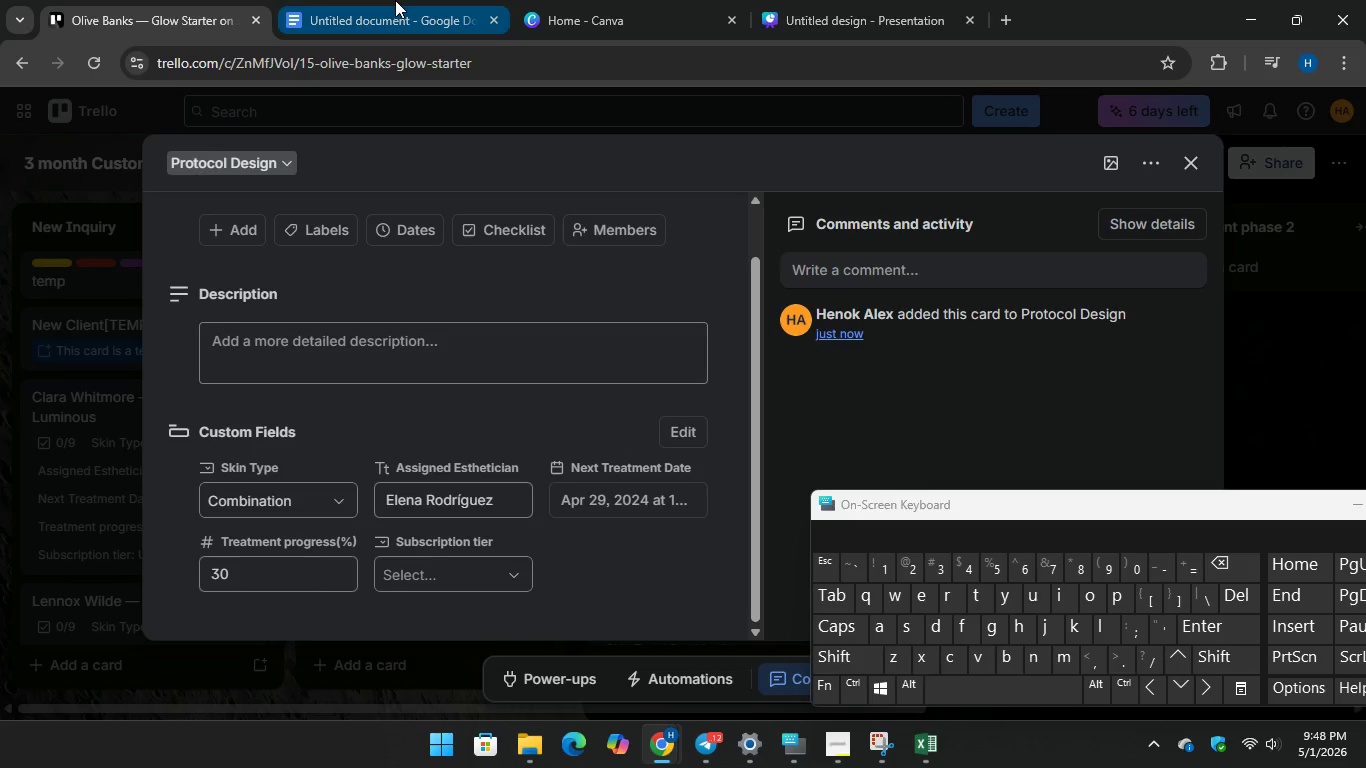 
left_click([395, 0])
 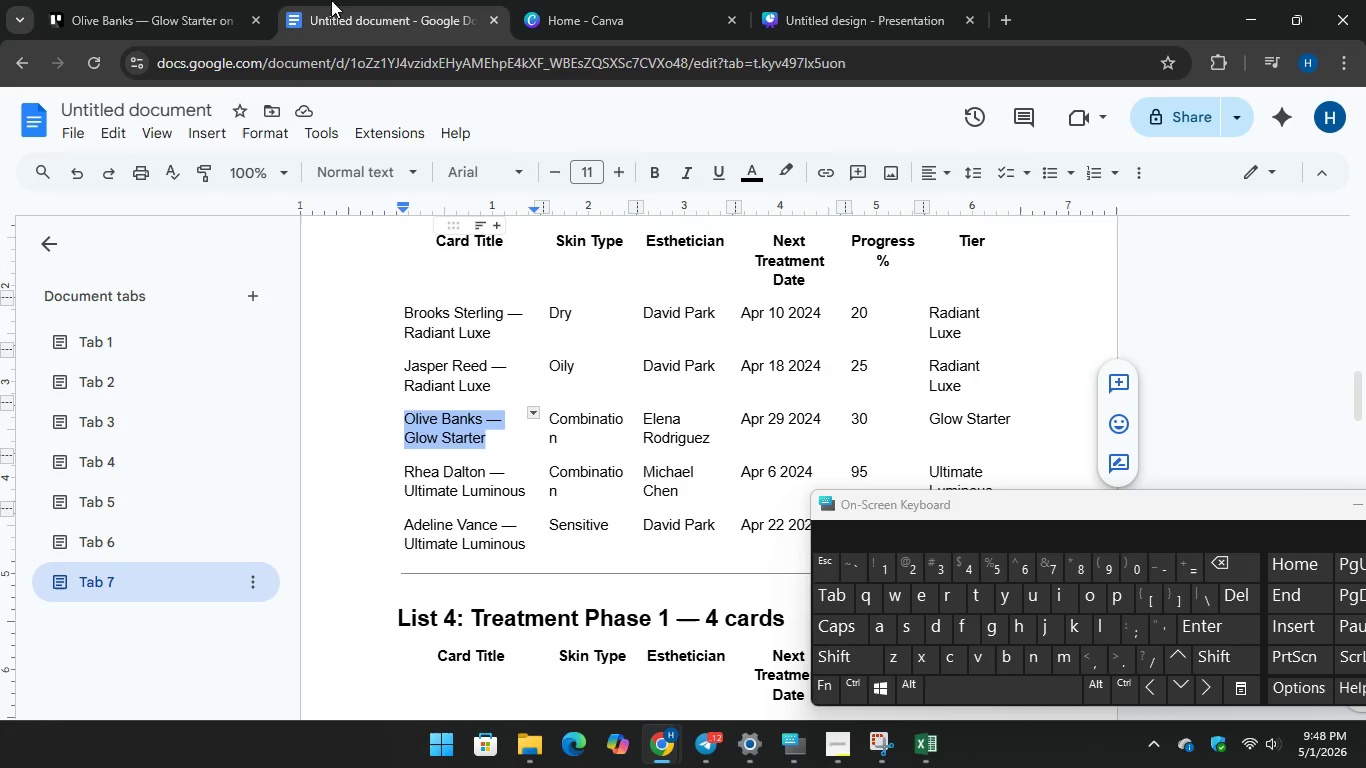 
left_click([175, 0])
 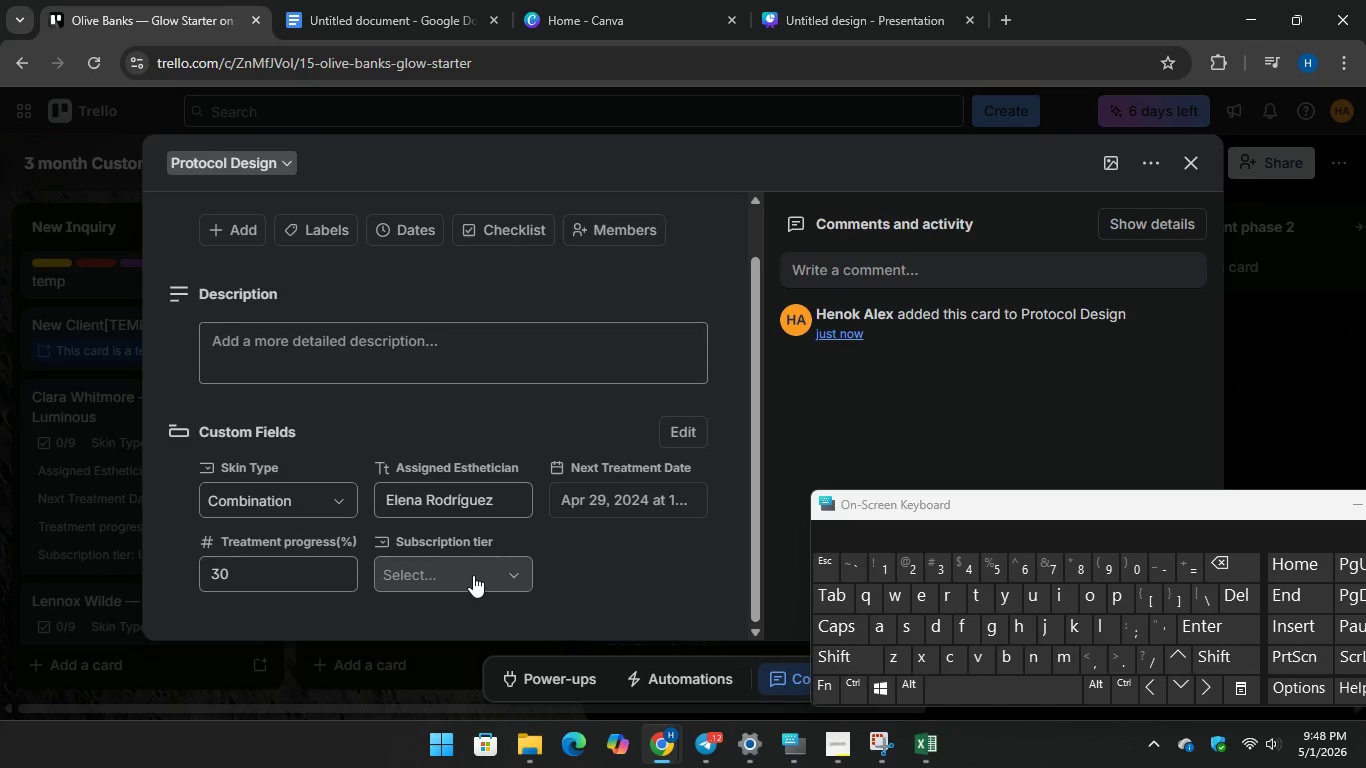 
left_click([473, 575])
 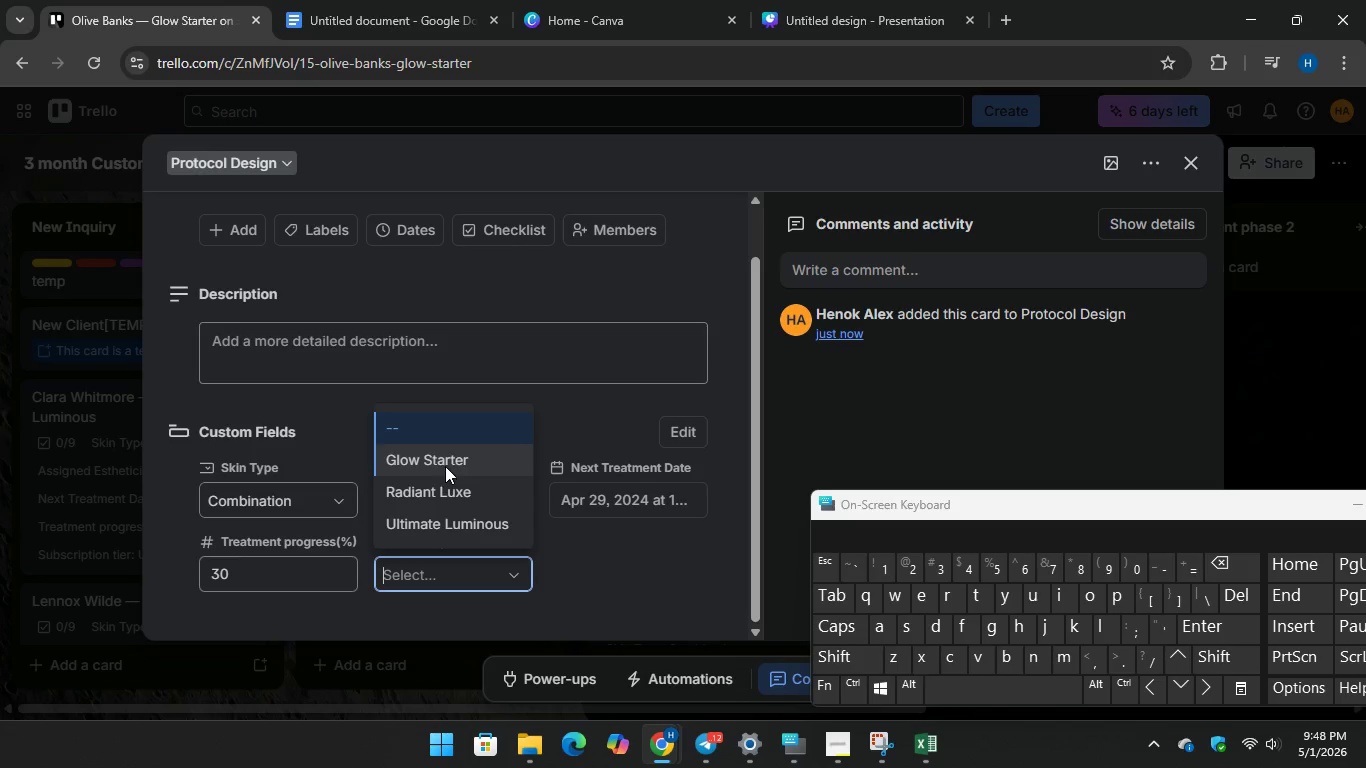 
left_click([445, 466])
 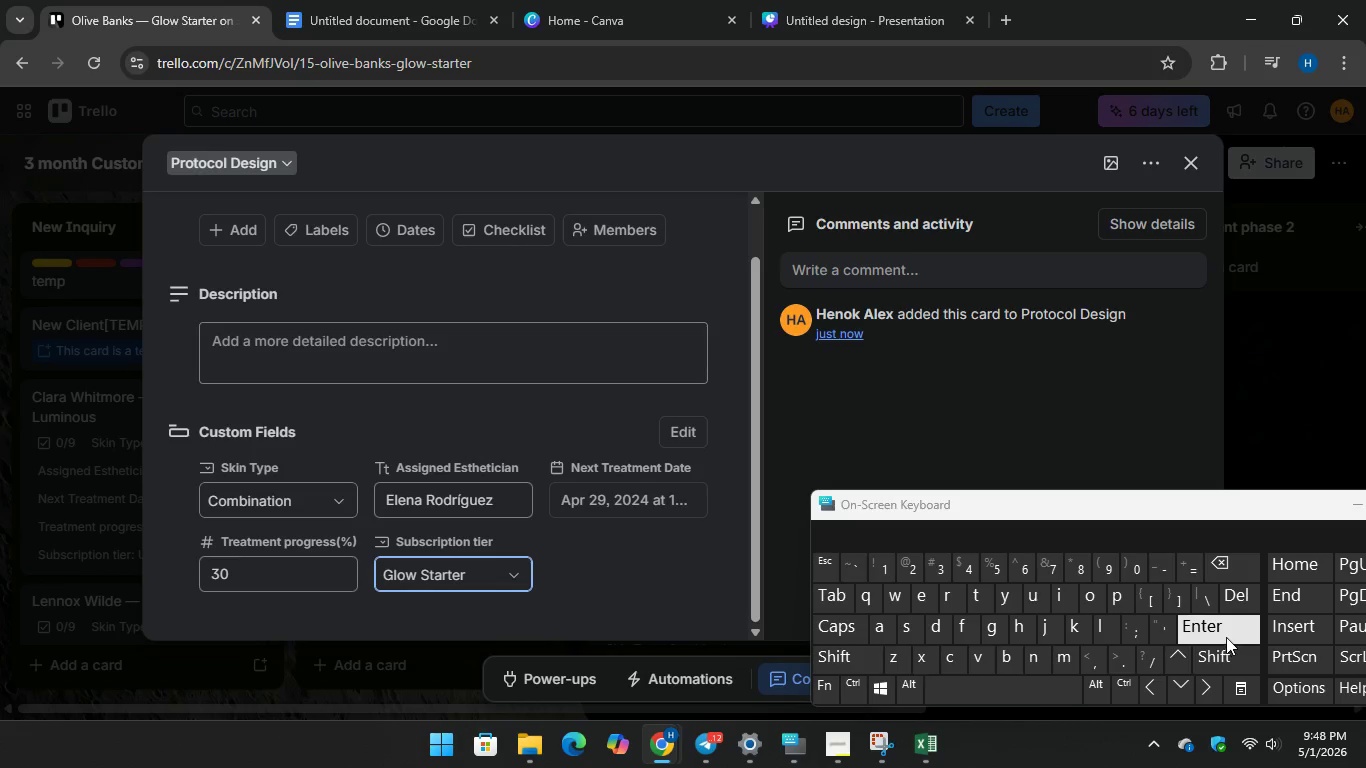 
key(Enter)
 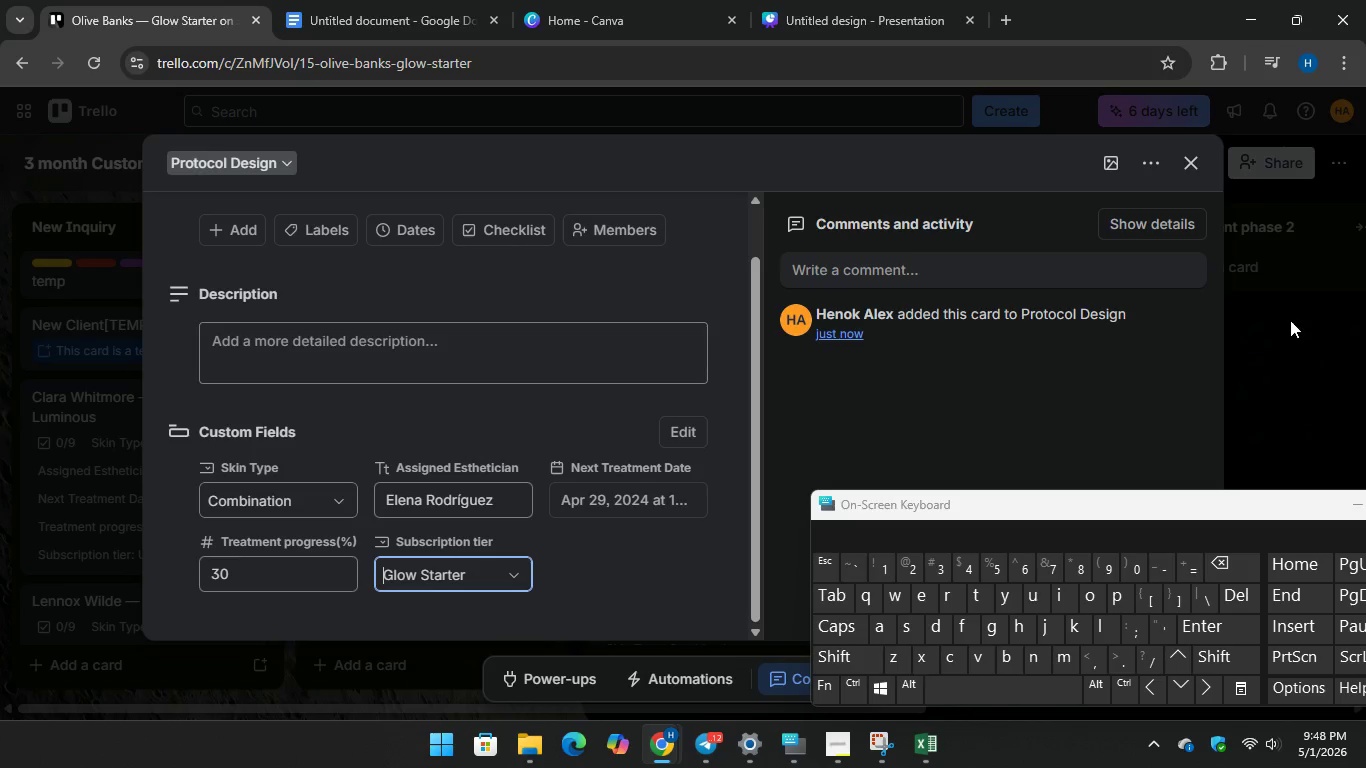 
left_click([1340, 355])
 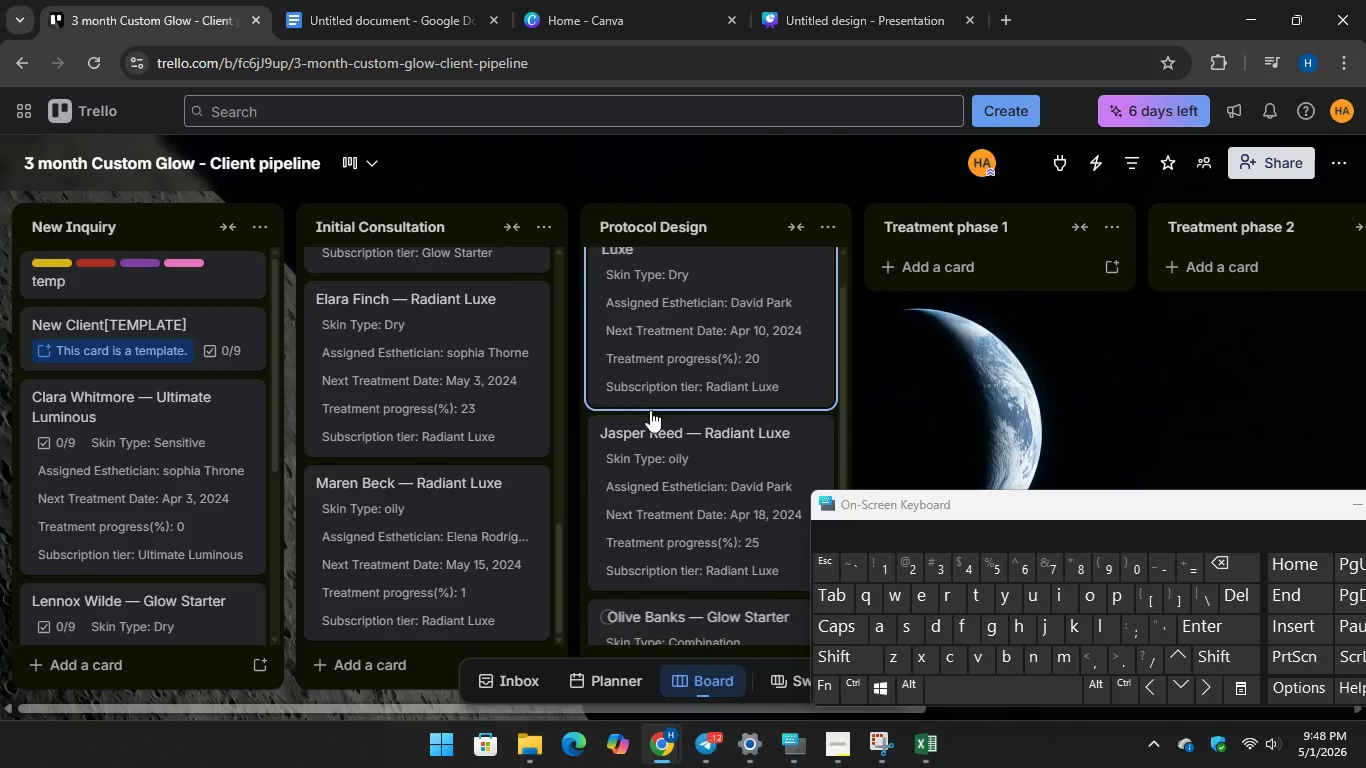 
scroll: coordinate [905, 332], scroll_direction: down, amount: 10.0
 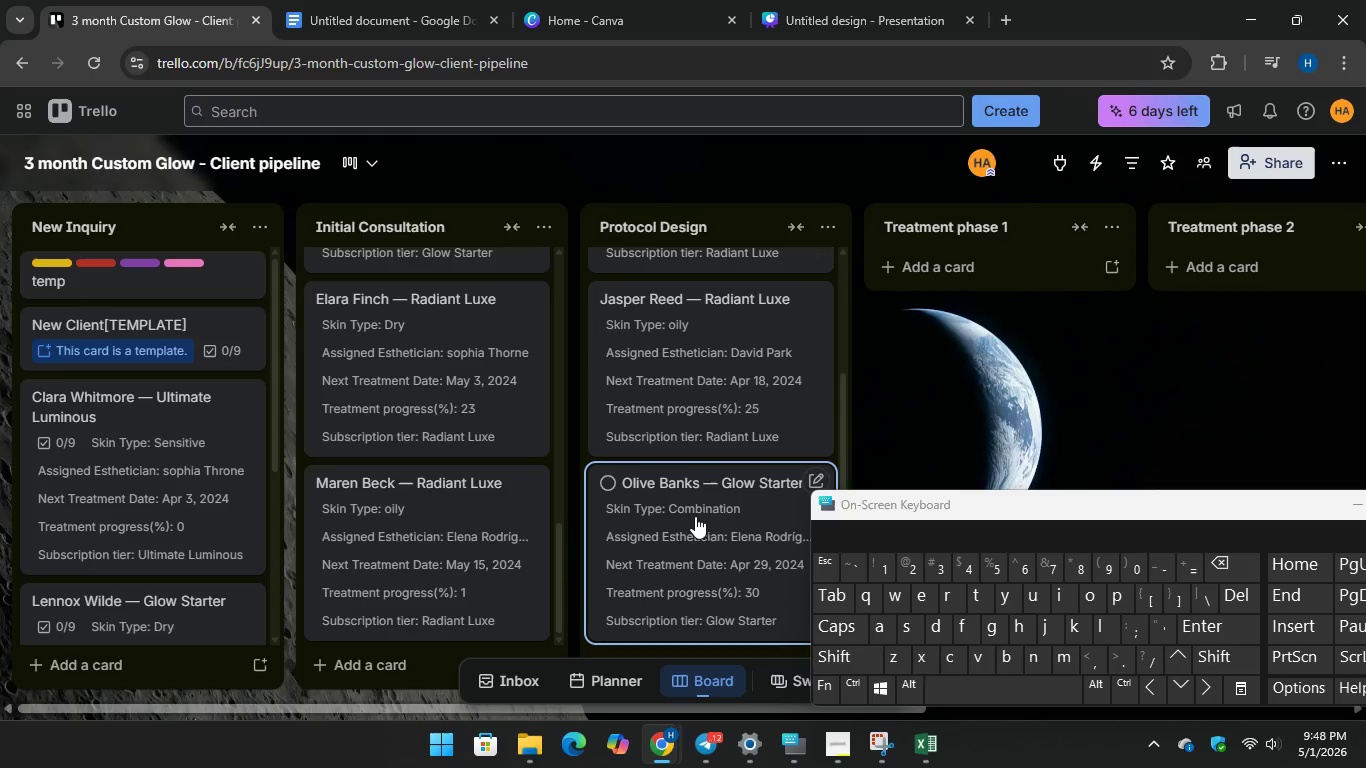 
scroll: coordinate [695, 492], scroll_direction: up, amount: 1.0
 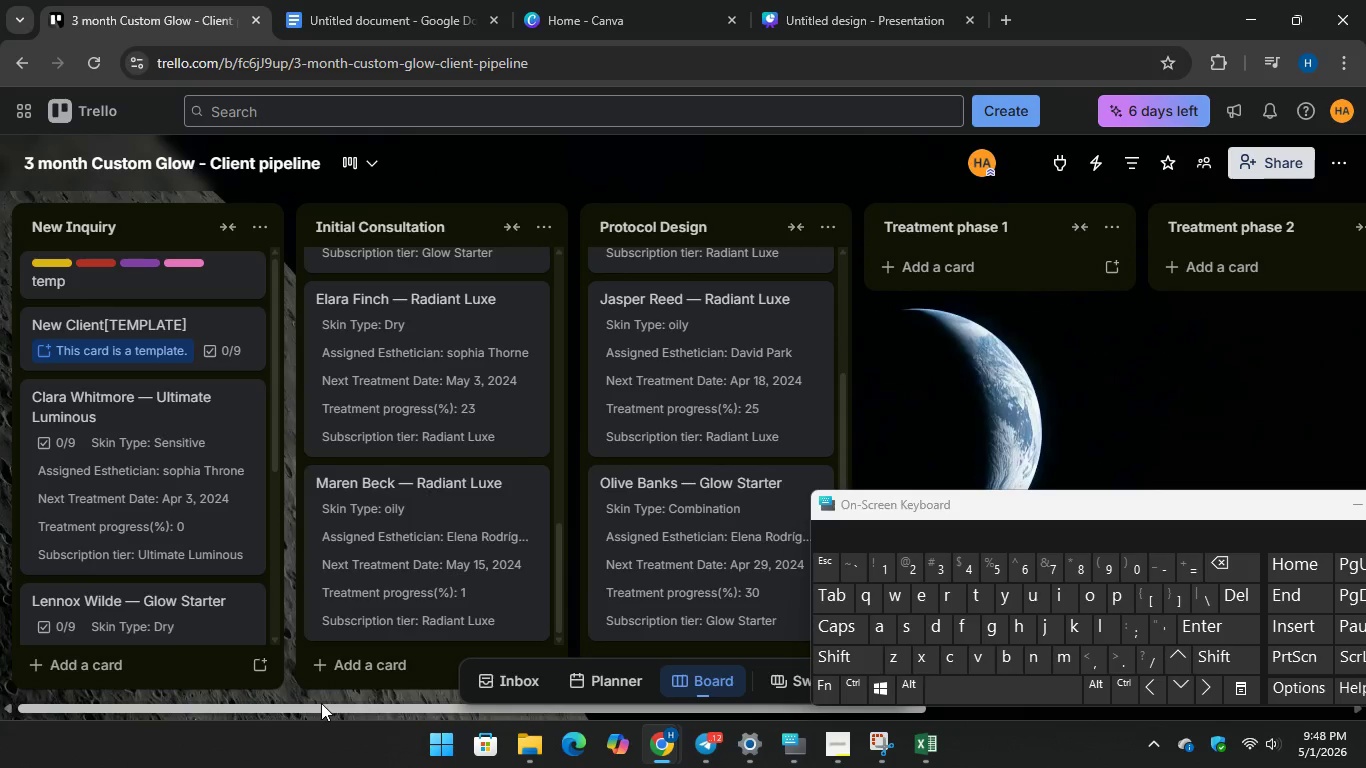 
left_click_drag(start_coordinate=[321, 703], to_coordinate=[495, 725])
 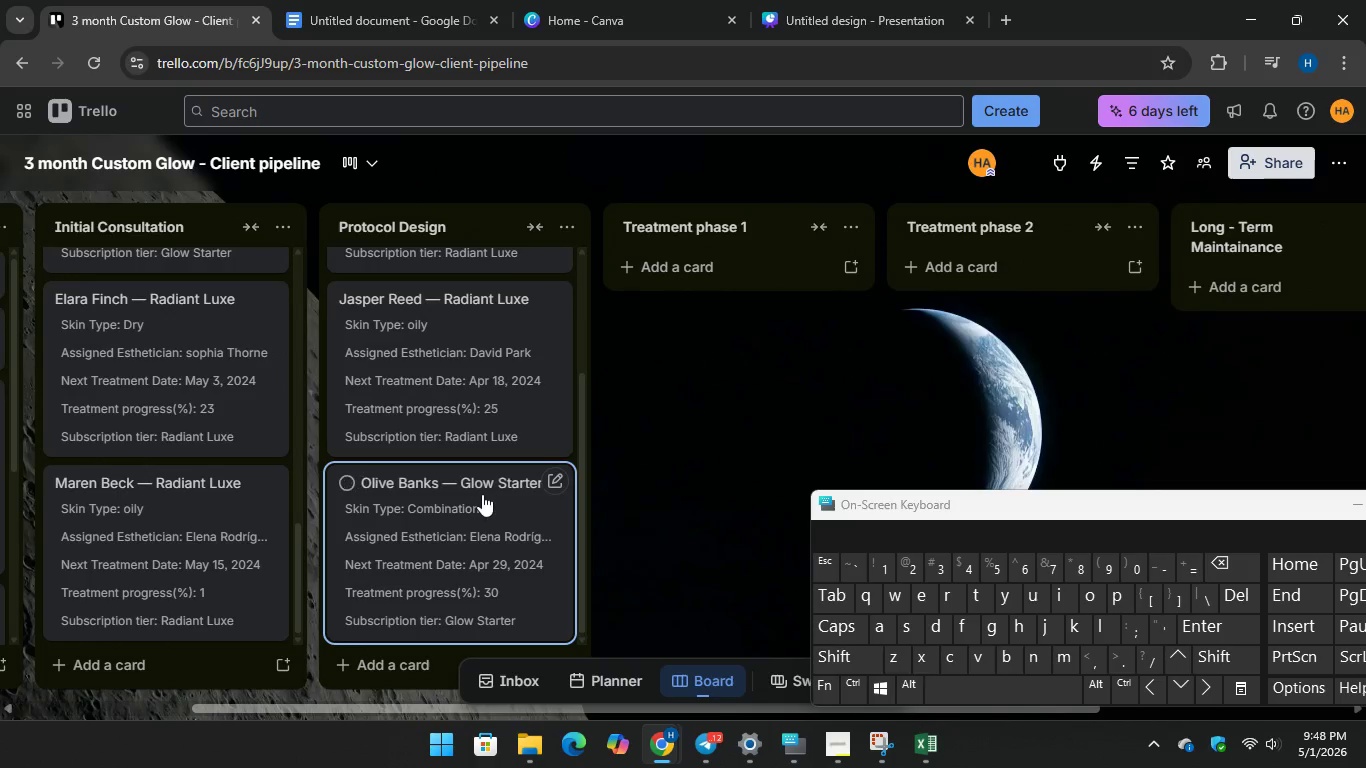 
scroll: coordinate [482, 494], scroll_direction: down, amount: 2.0
 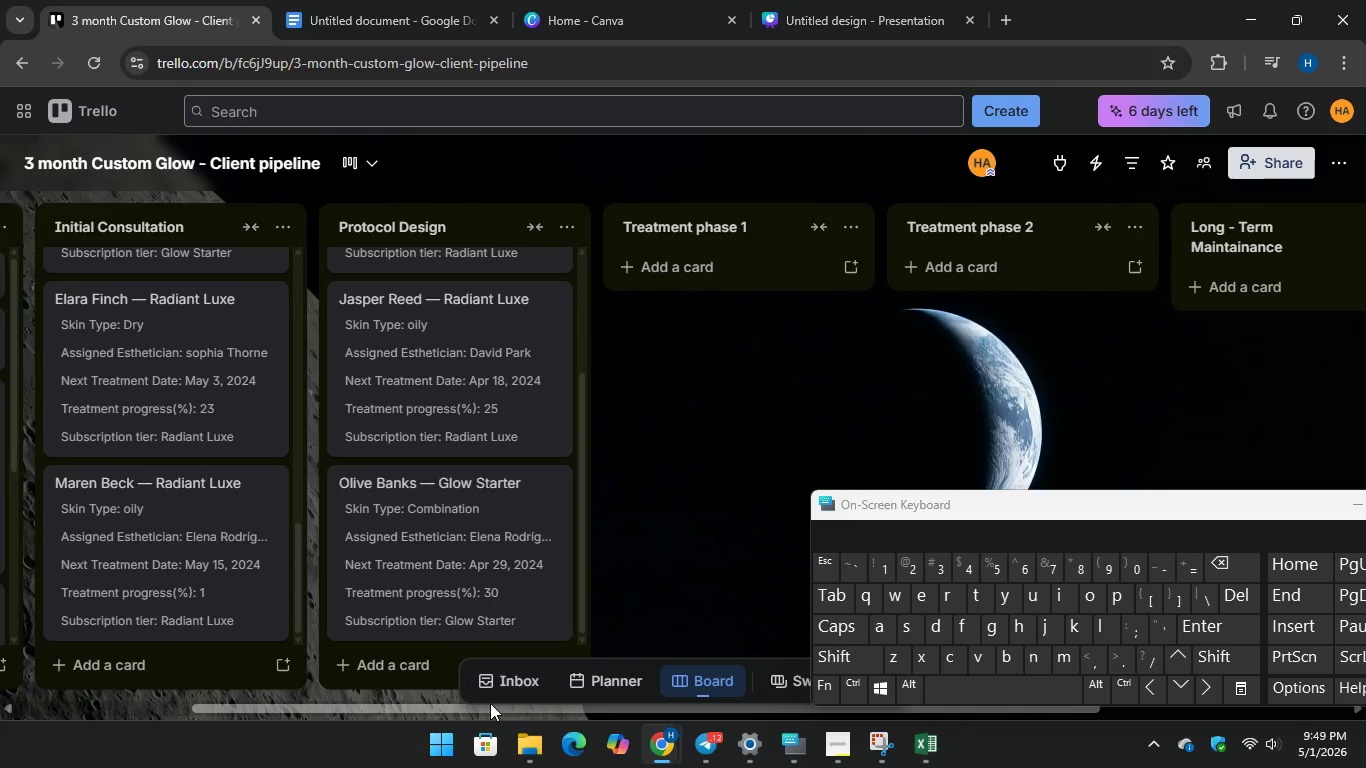 
left_click_drag(start_coordinate=[490, 703], to_coordinate=[495, 705])
 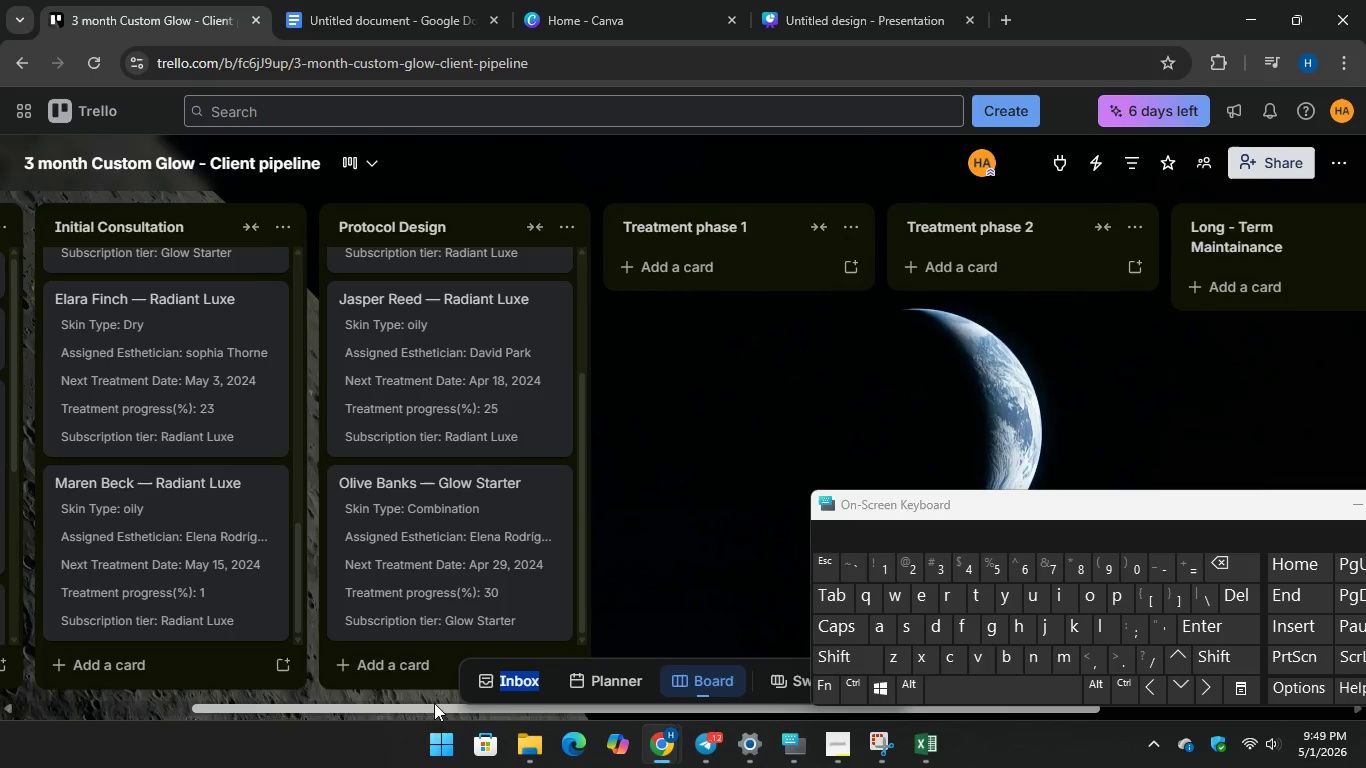 
left_click_drag(start_coordinate=[431, 702], to_coordinate=[497, 711])
 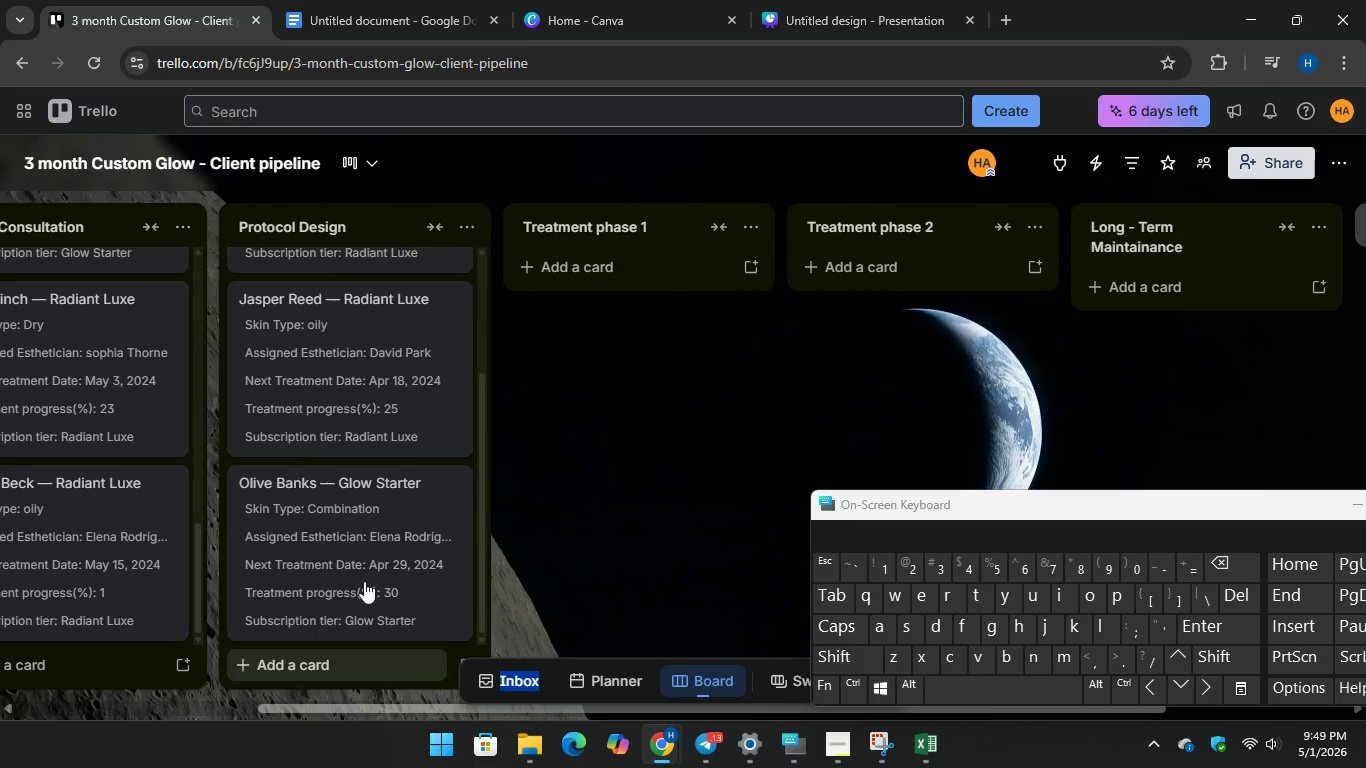 
scroll: coordinate [380, 468], scroll_direction: down, amount: 4.0
 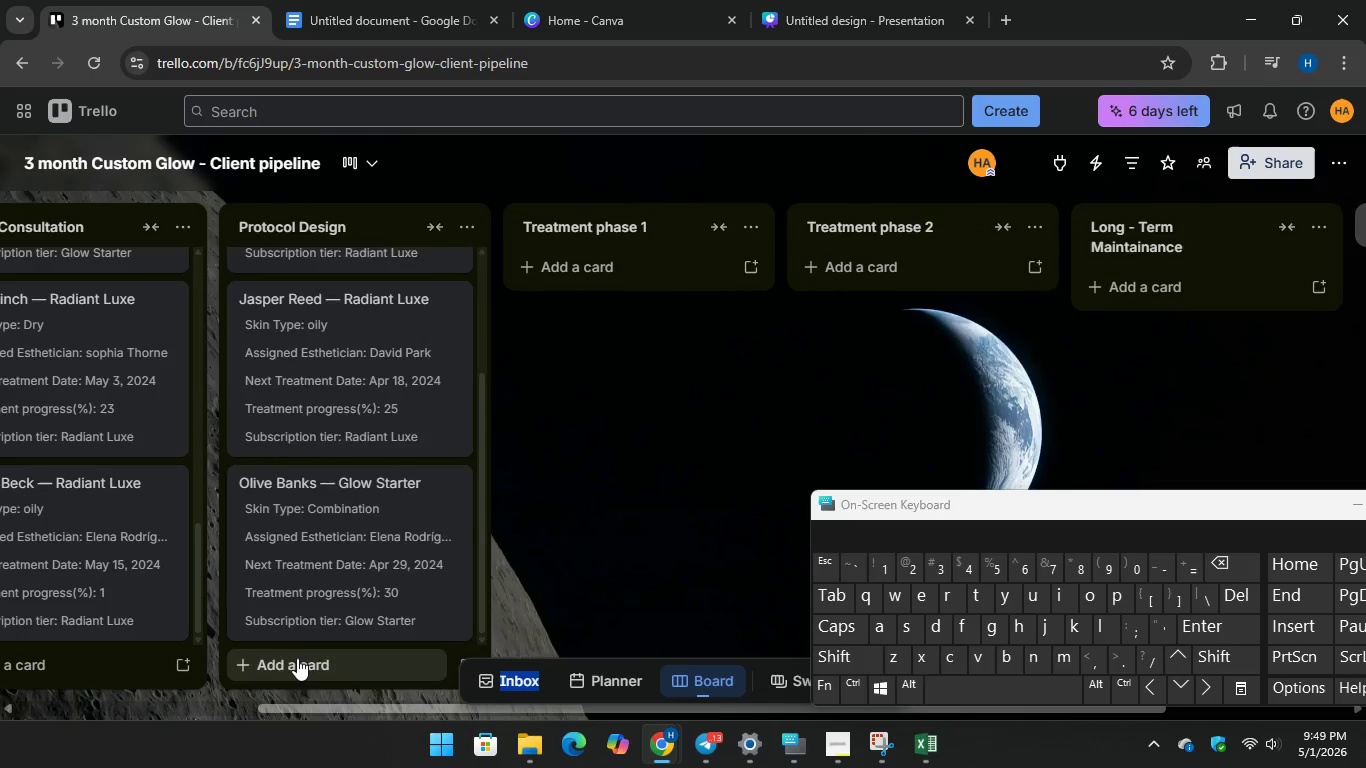 
left_click([297, 658])
 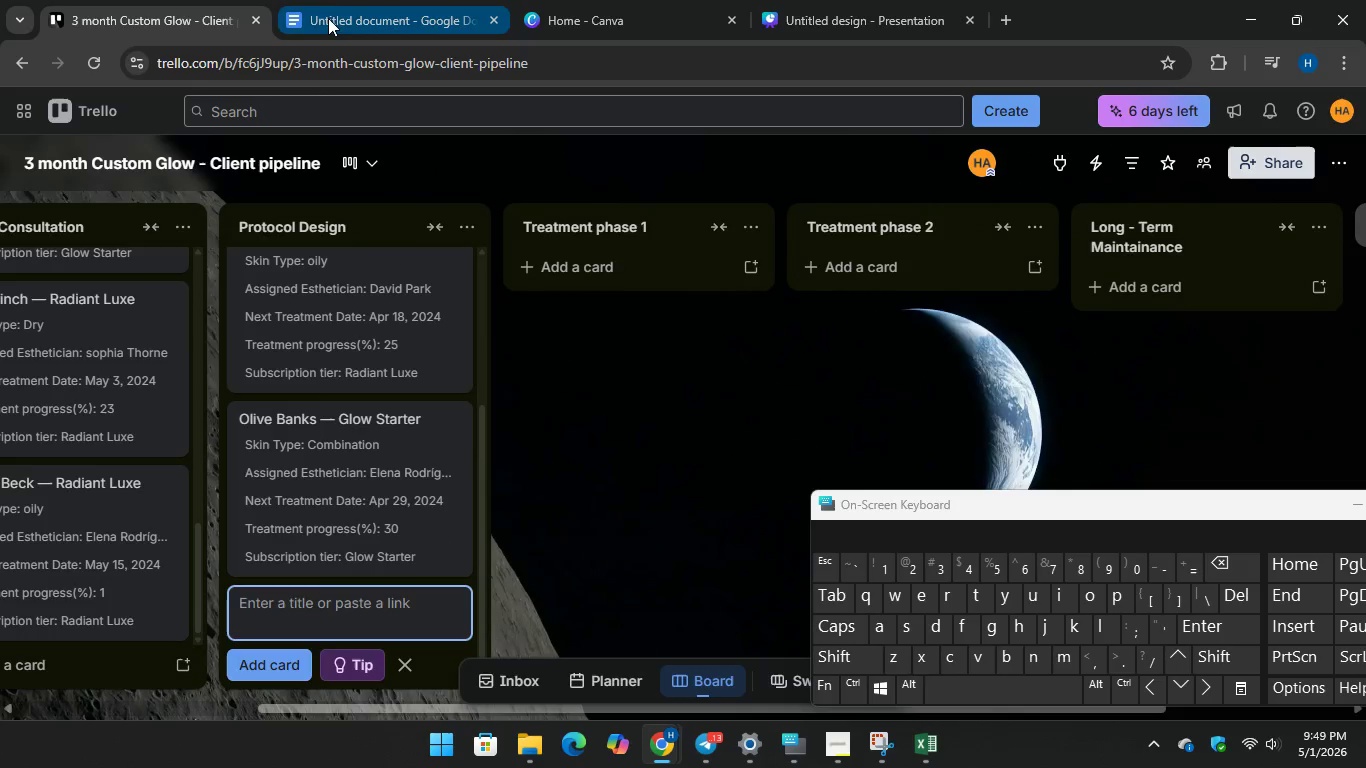 
left_click([329, 14])
 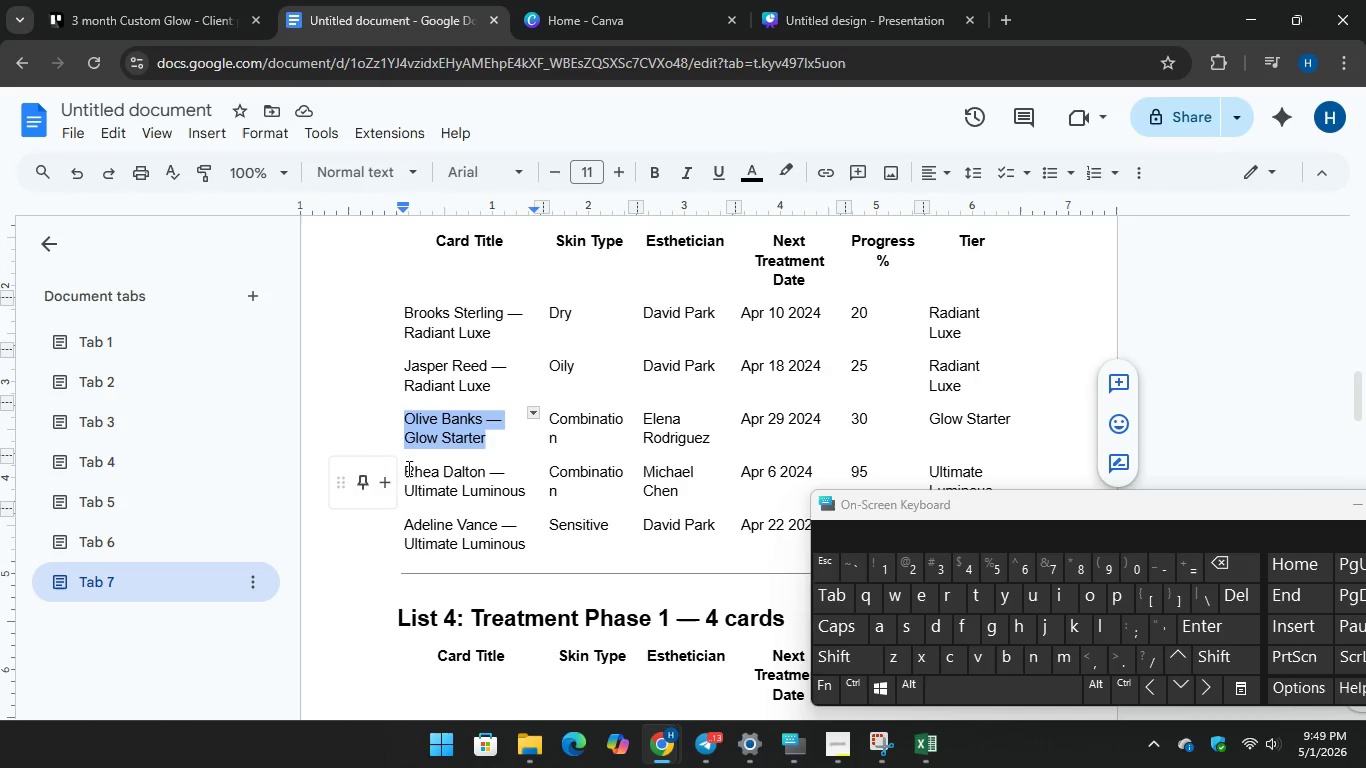 
left_click_drag(start_coordinate=[404, 468], to_coordinate=[523, 493])
 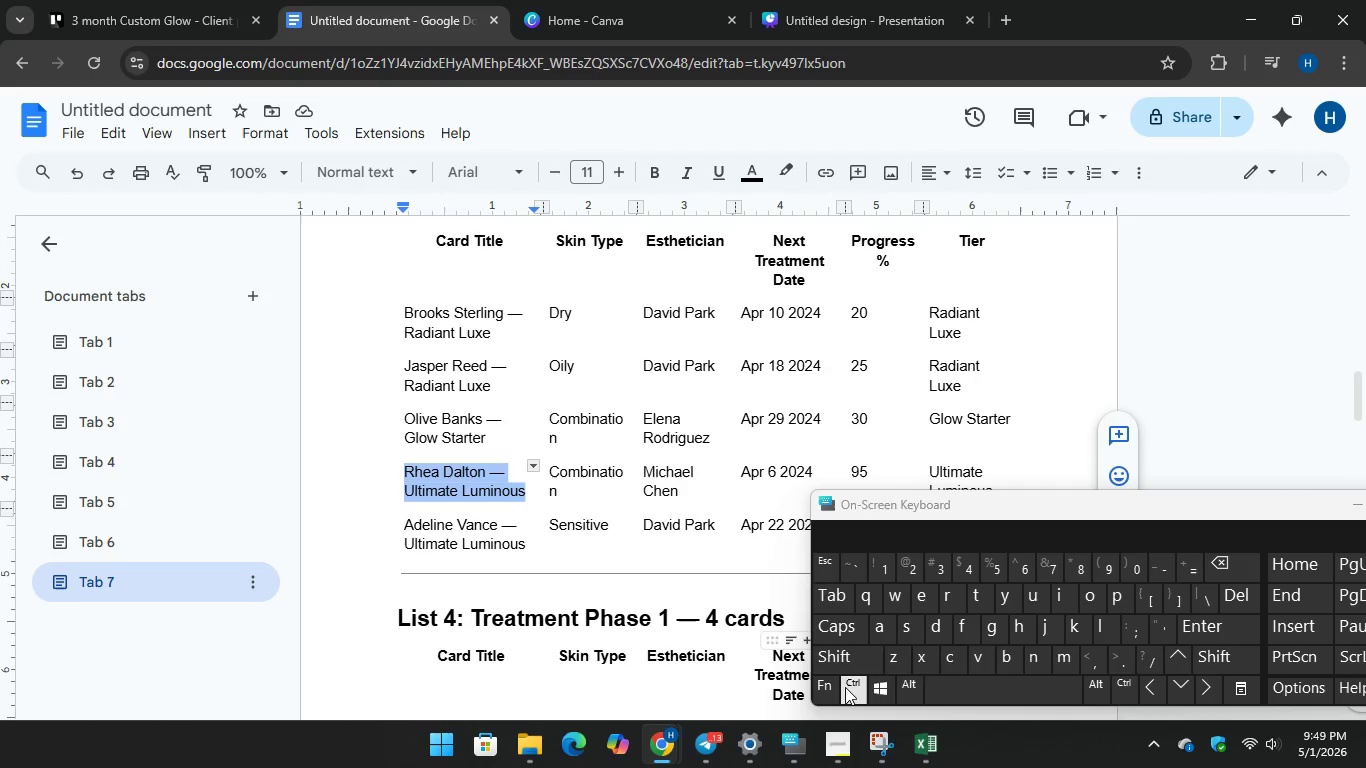 
key(Control+C)
 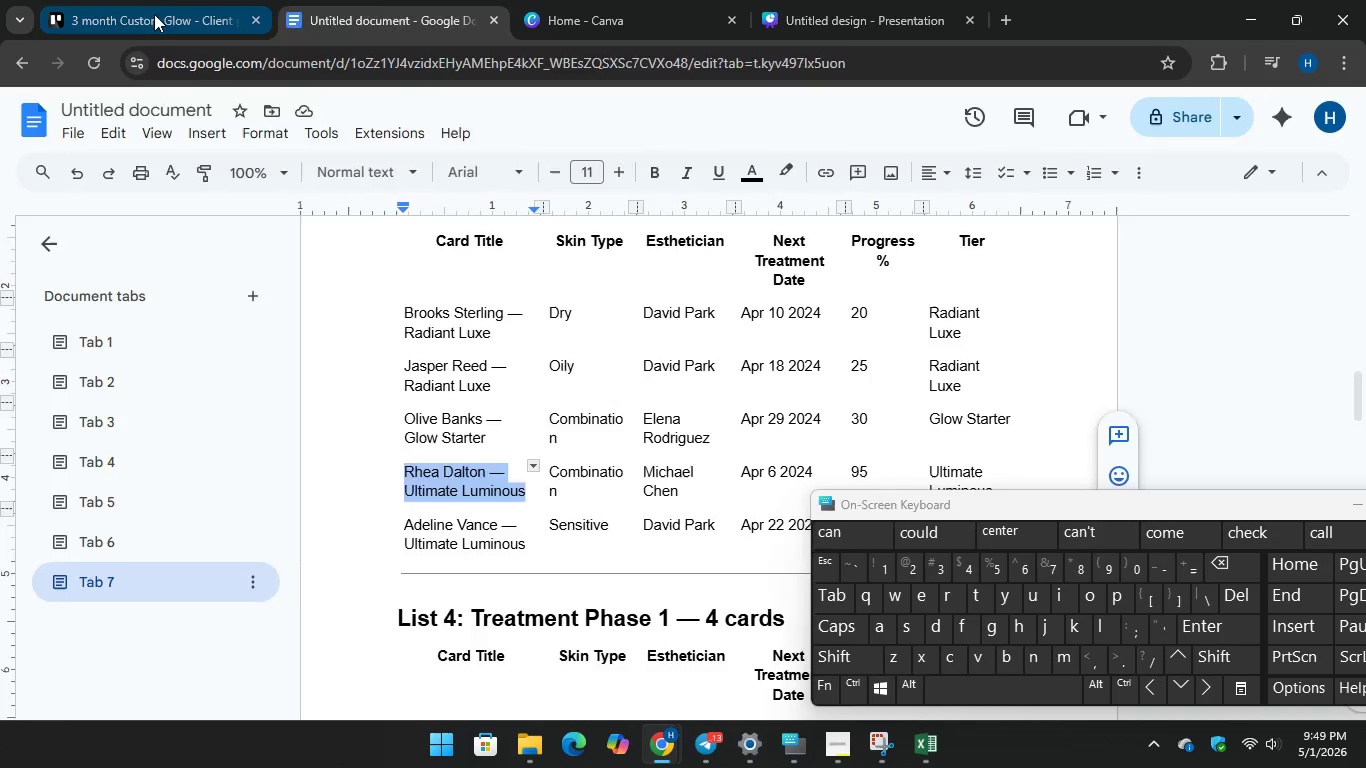 
left_click([153, 10])
 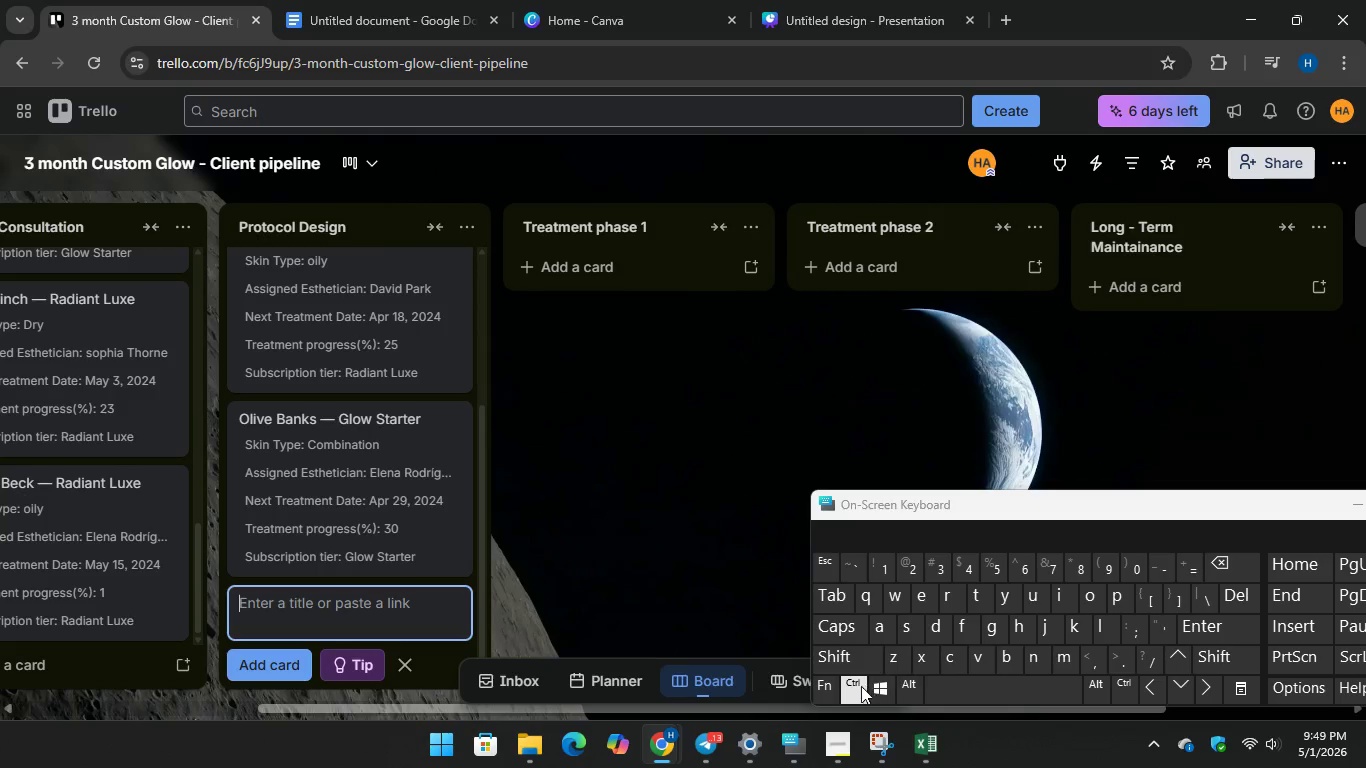 
key(Control+V)
 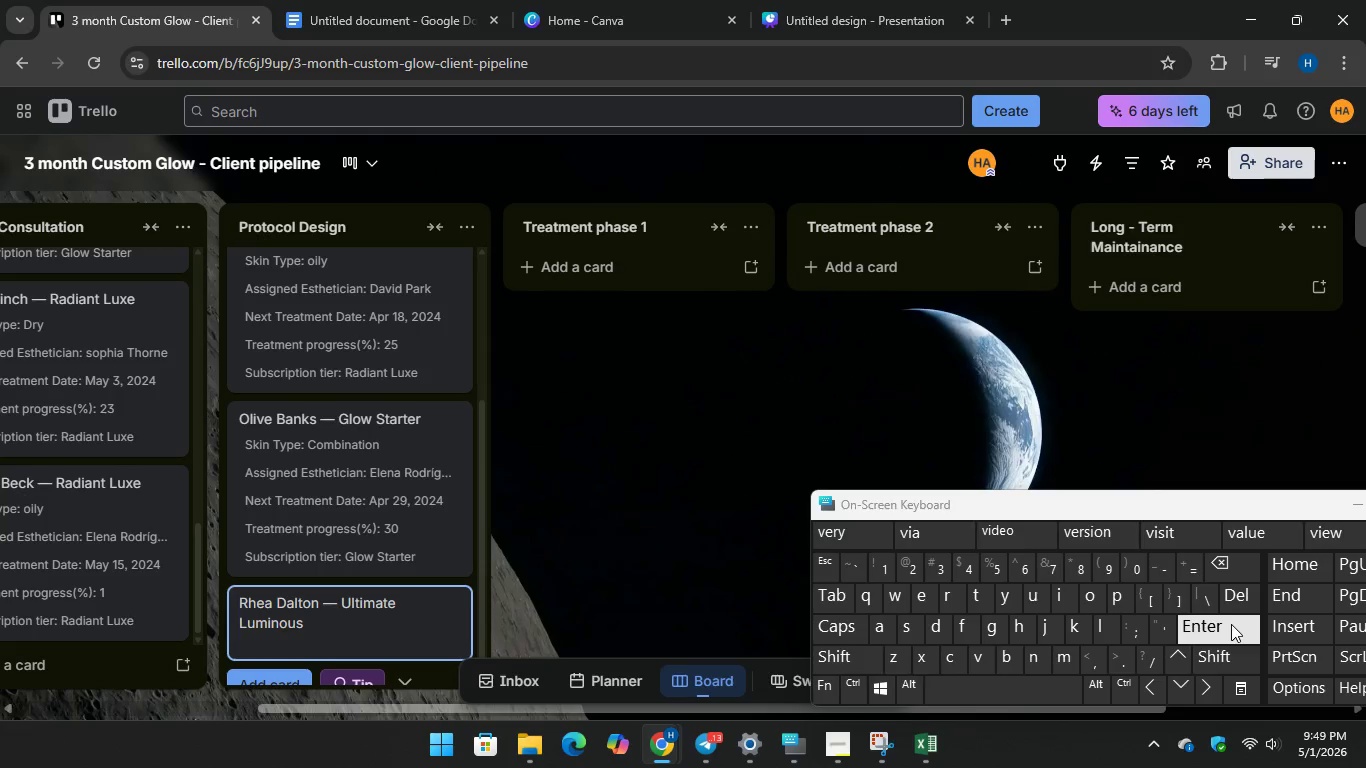 
key(Enter)
 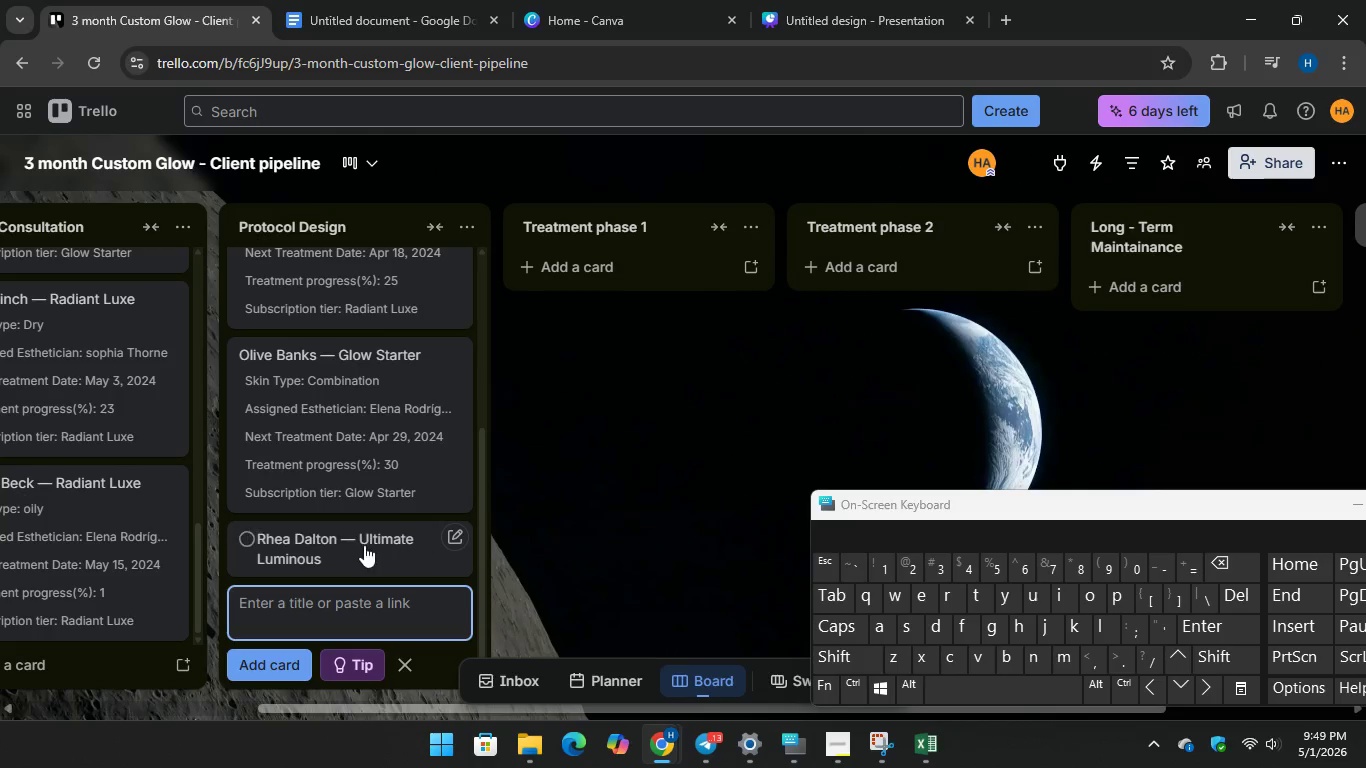 
left_click([364, 545])
 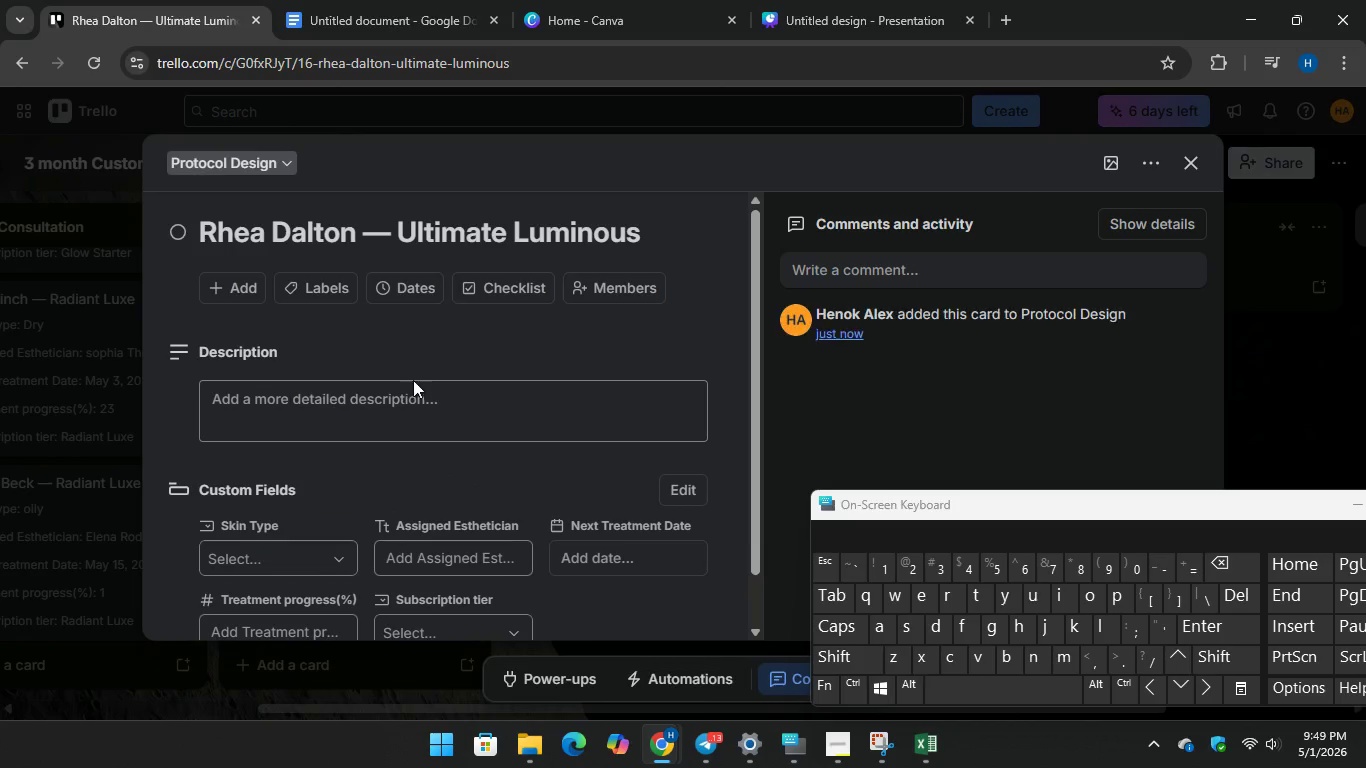 
scroll: coordinate [417, 390], scroll_direction: down, amount: 2.0
 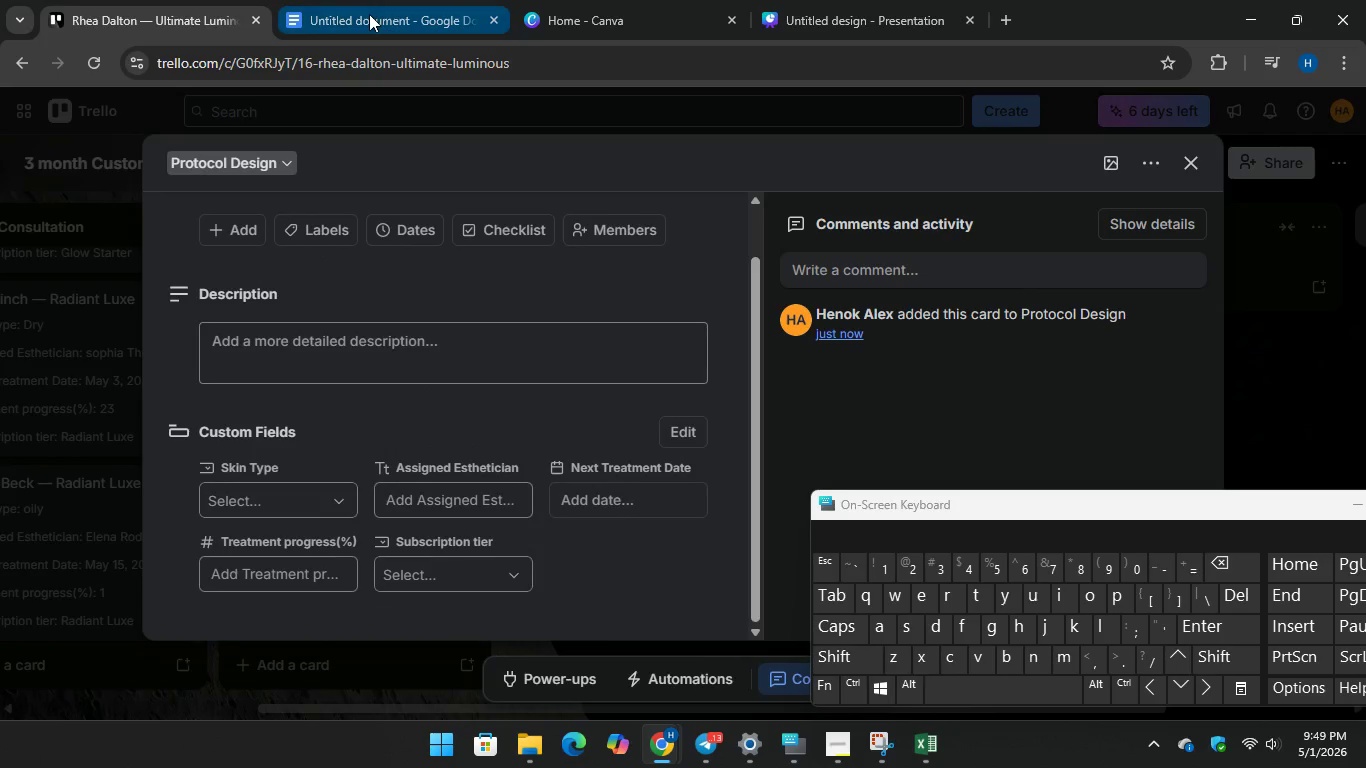 
left_click([369, 14])
 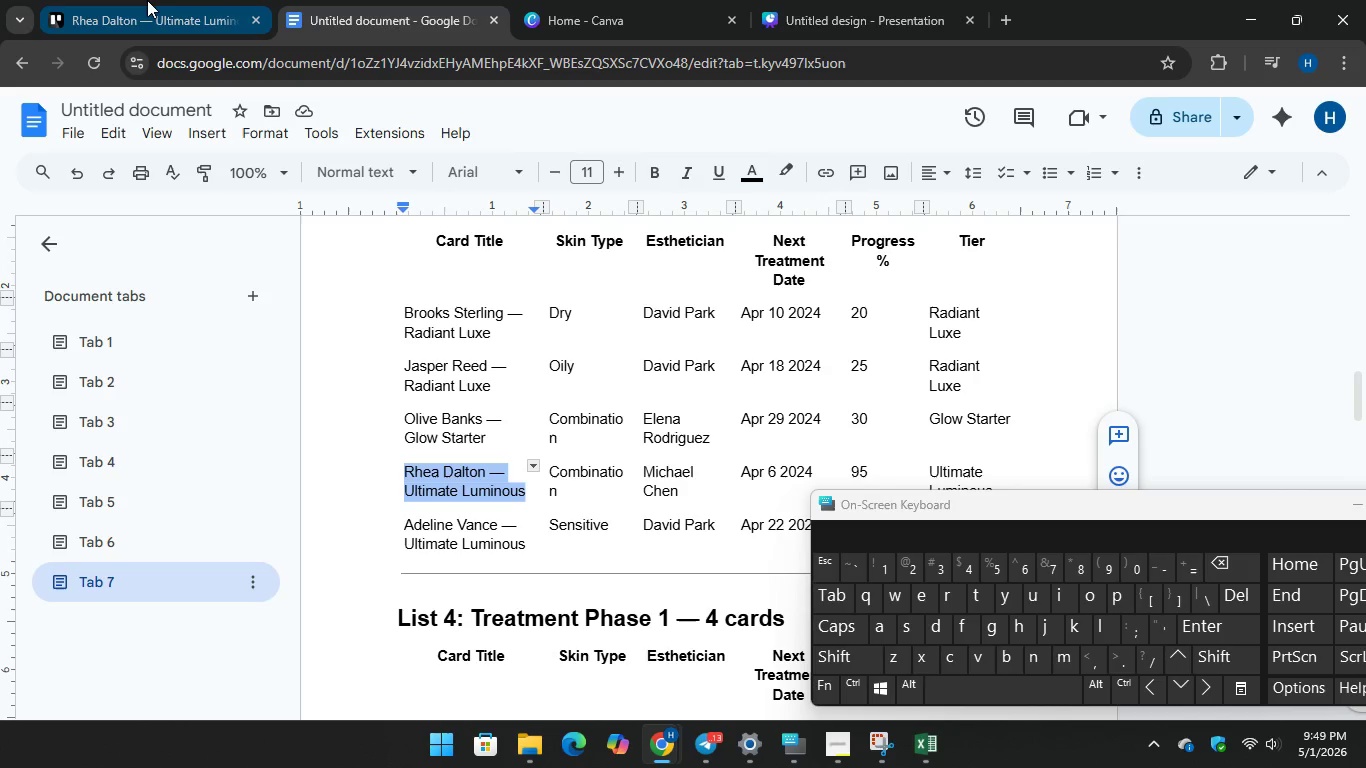 
left_click([143, 4])
 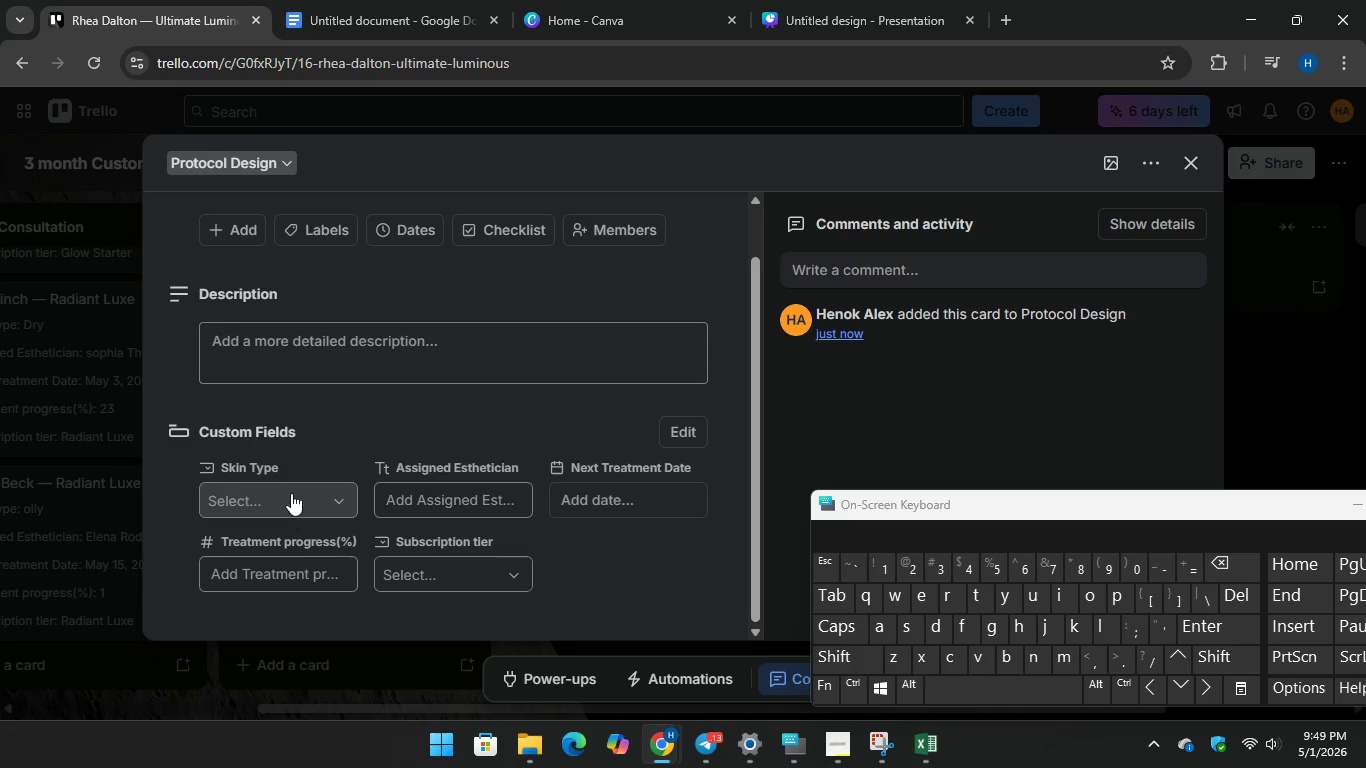 
left_click([291, 493])
 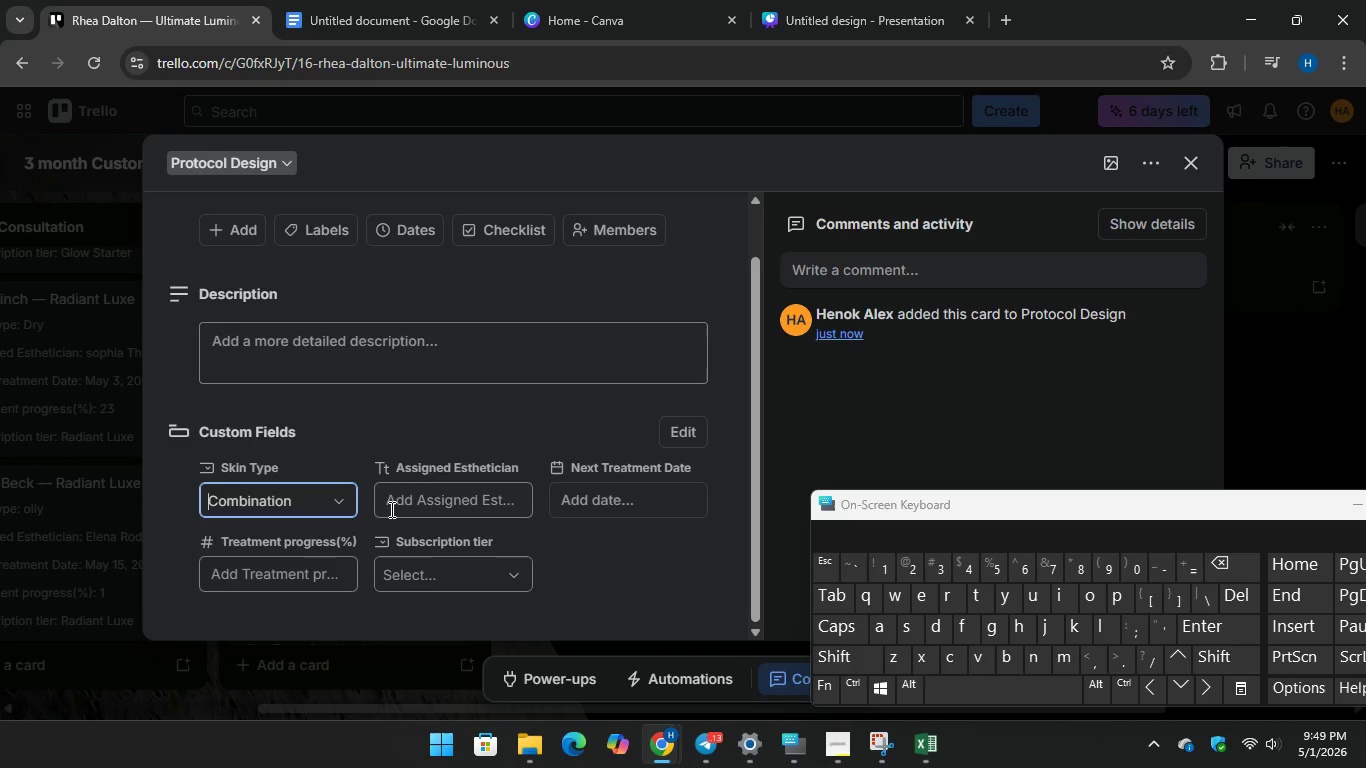 
left_click([401, 494])
 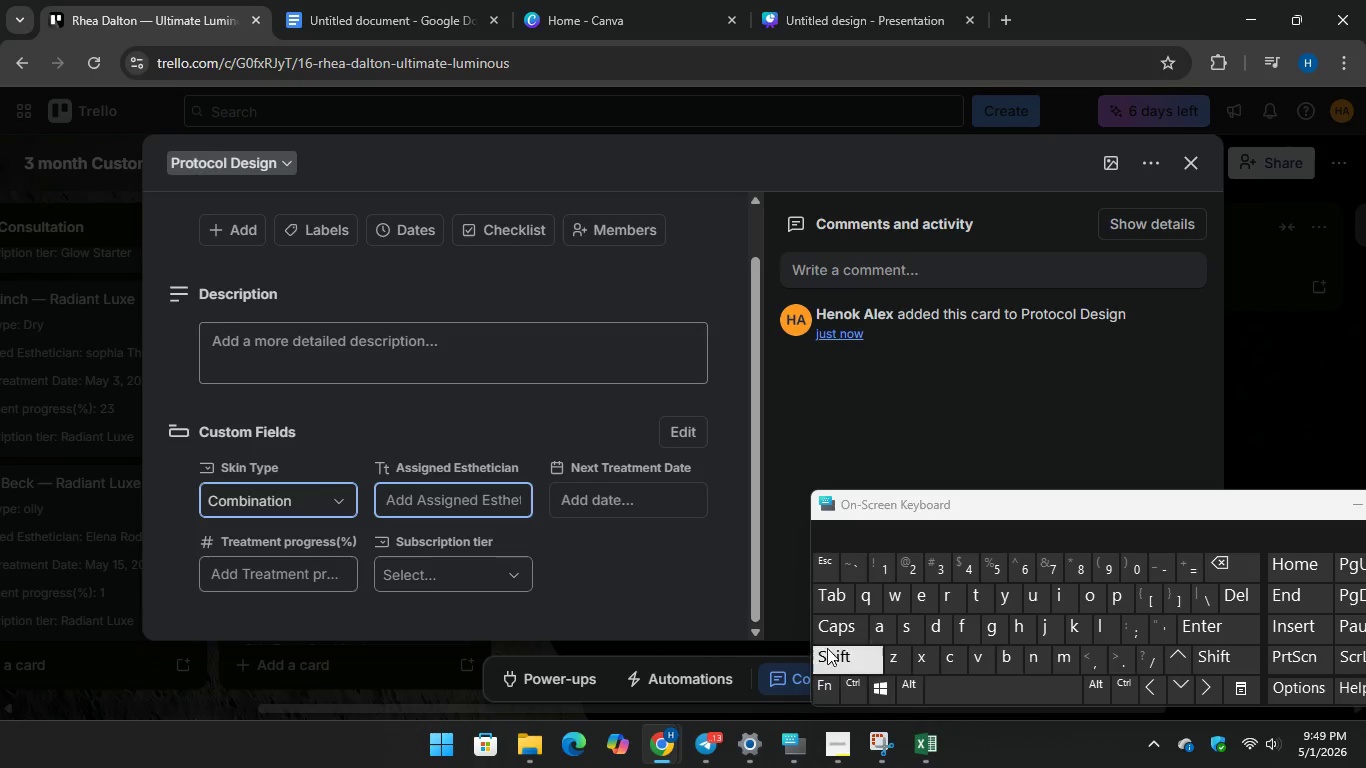 
type(Mich)
 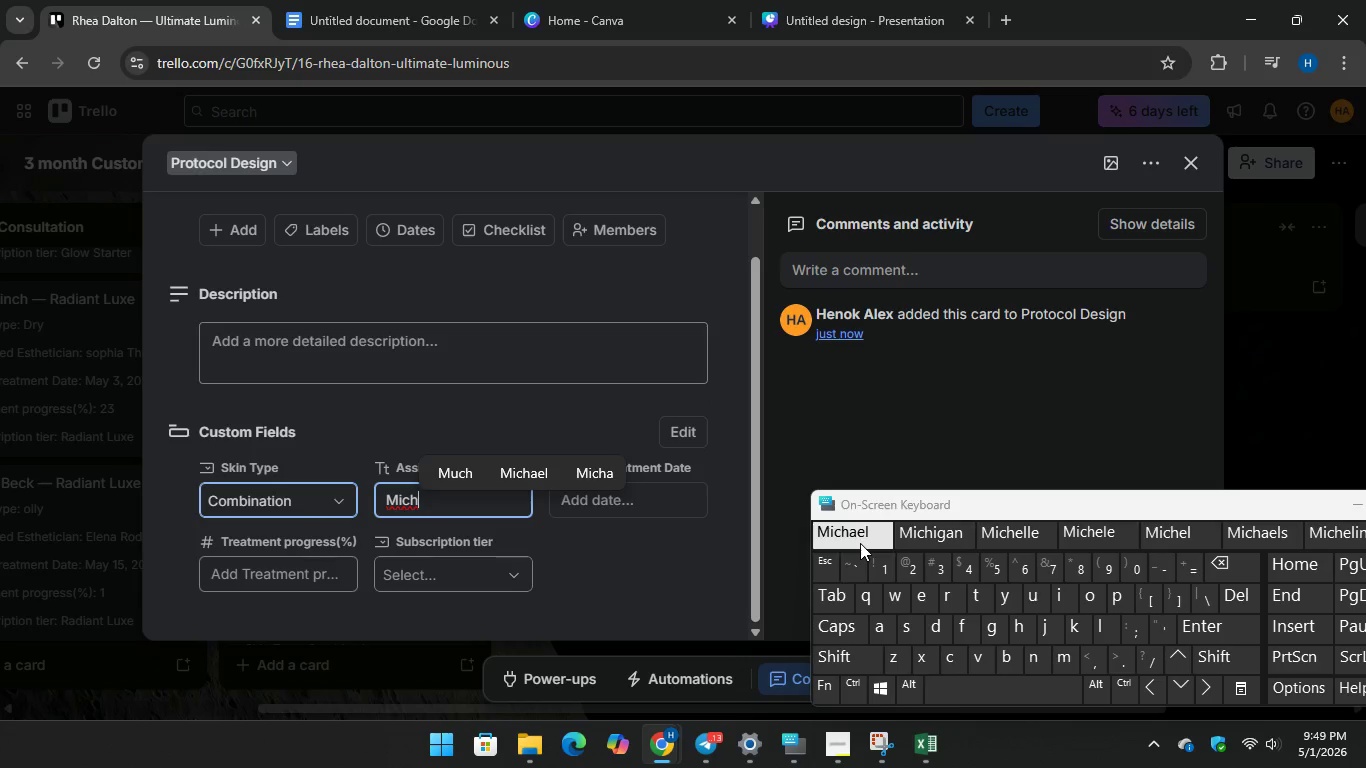 
key(Unknown)
 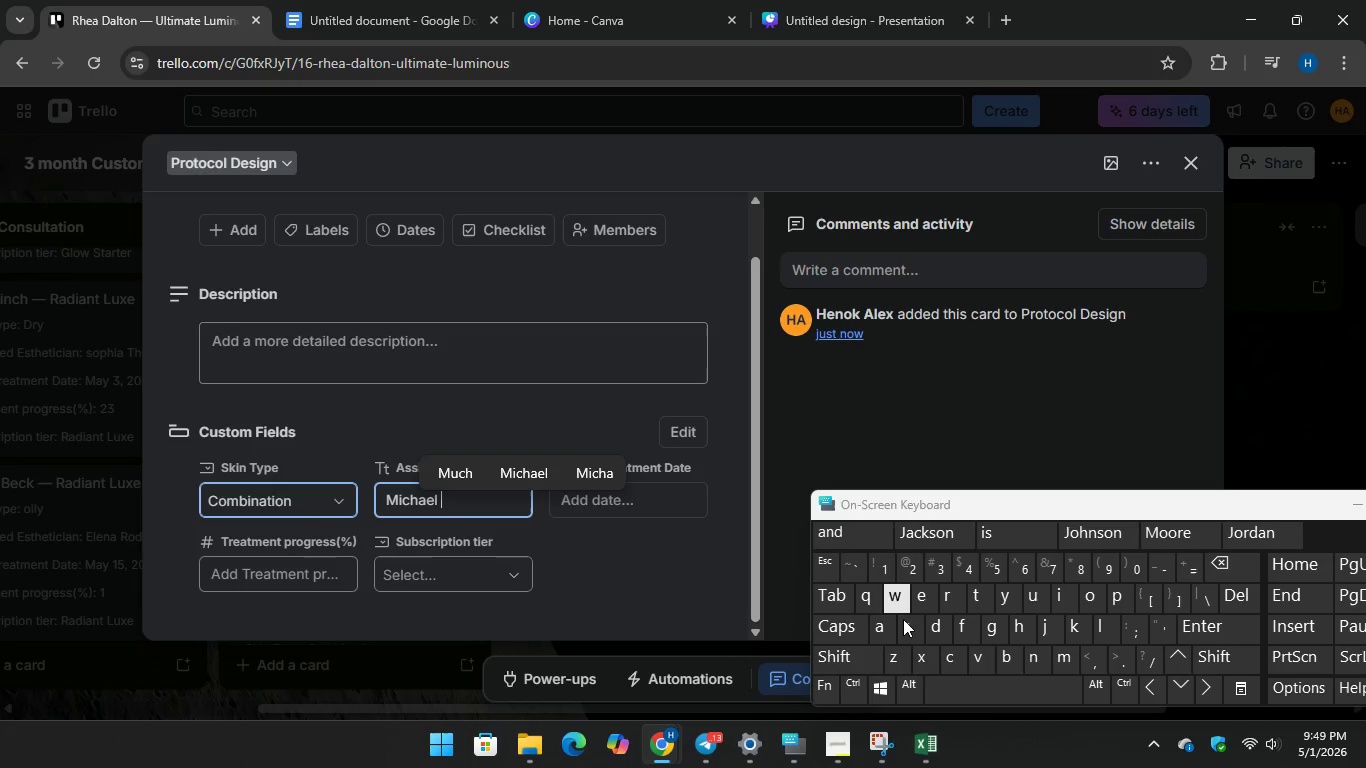 
type(Chin)
 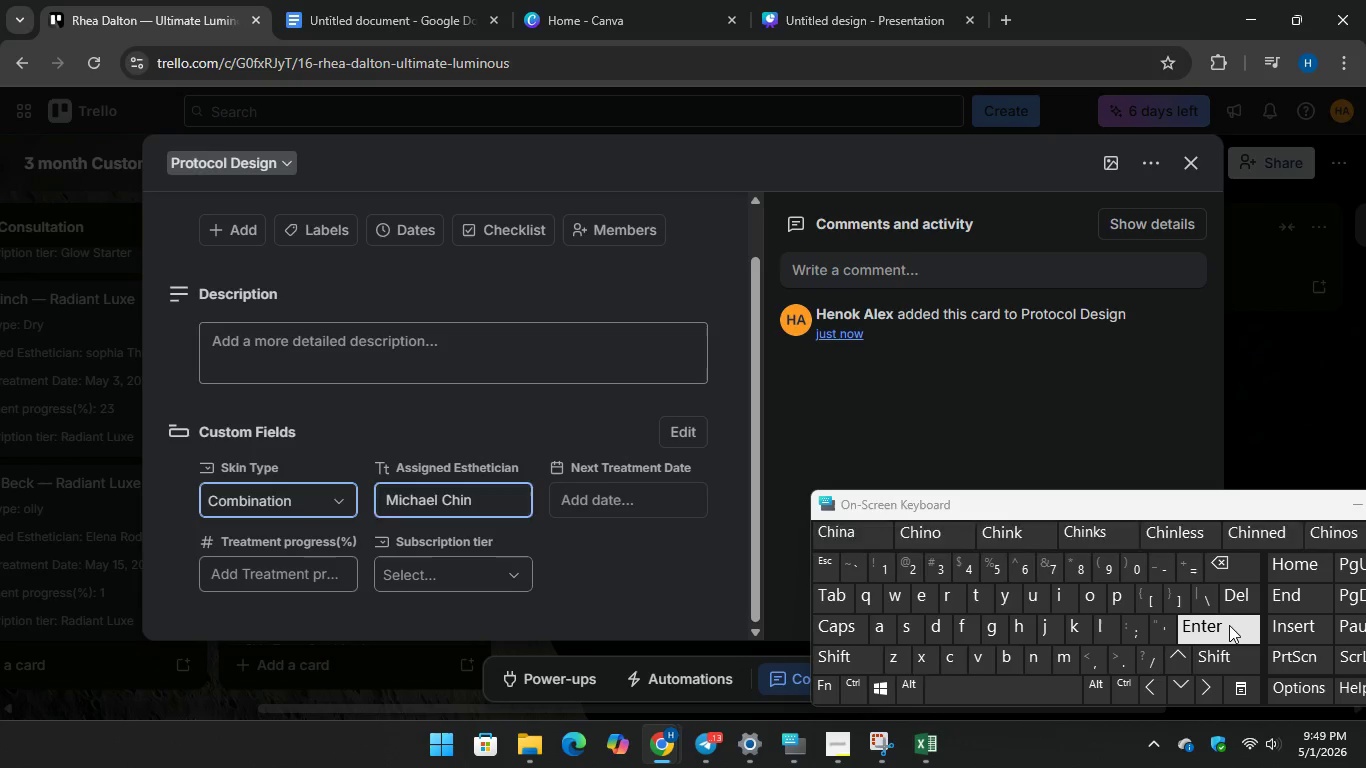 
key(Enter)
 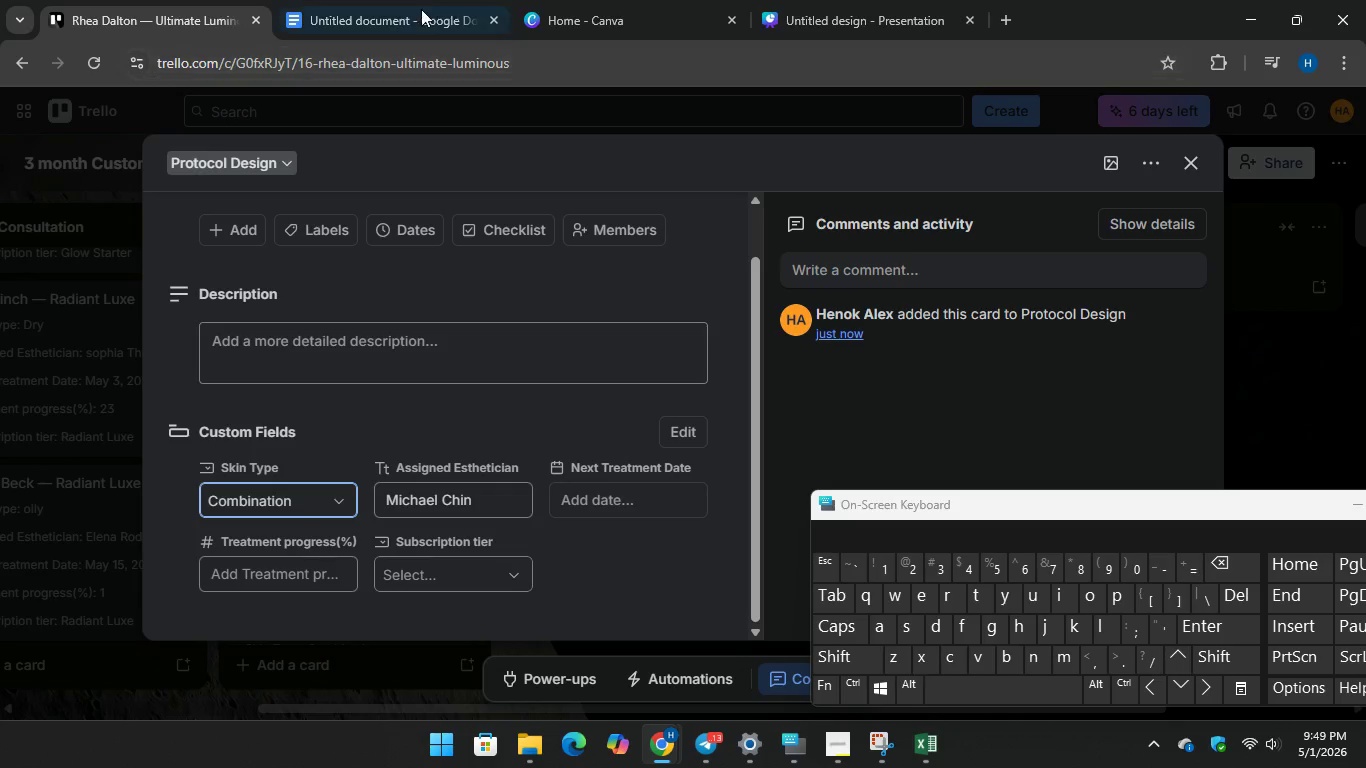 
left_click([412, 2])
 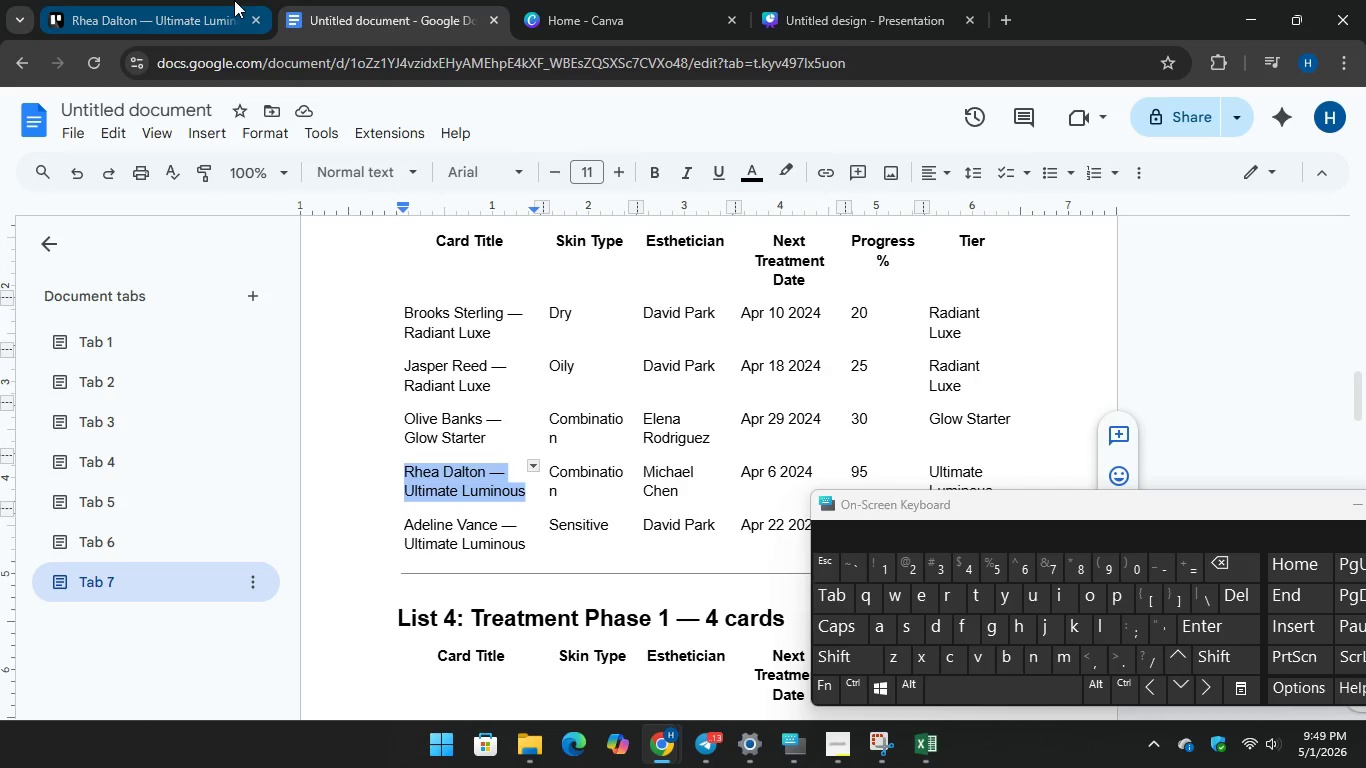 
left_click([182, 14])
 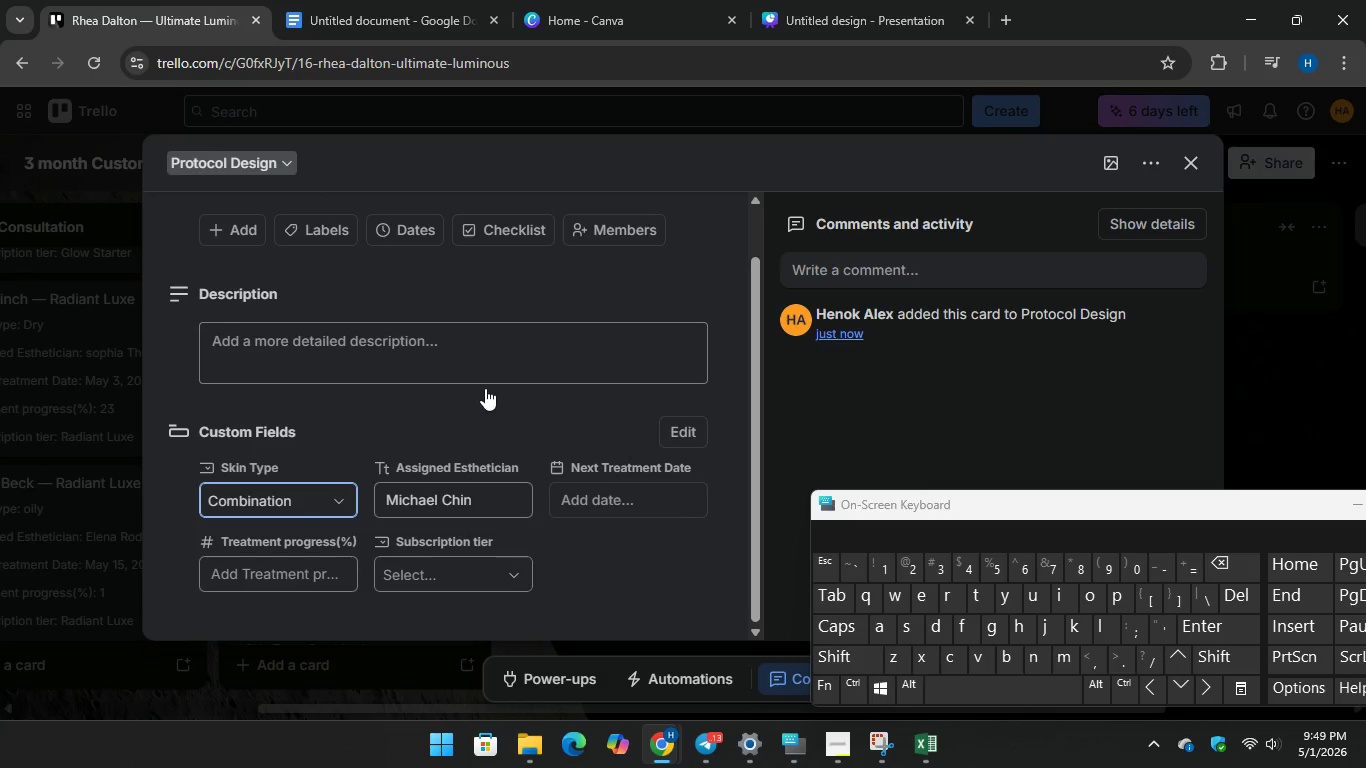 
left_click([607, 498])
 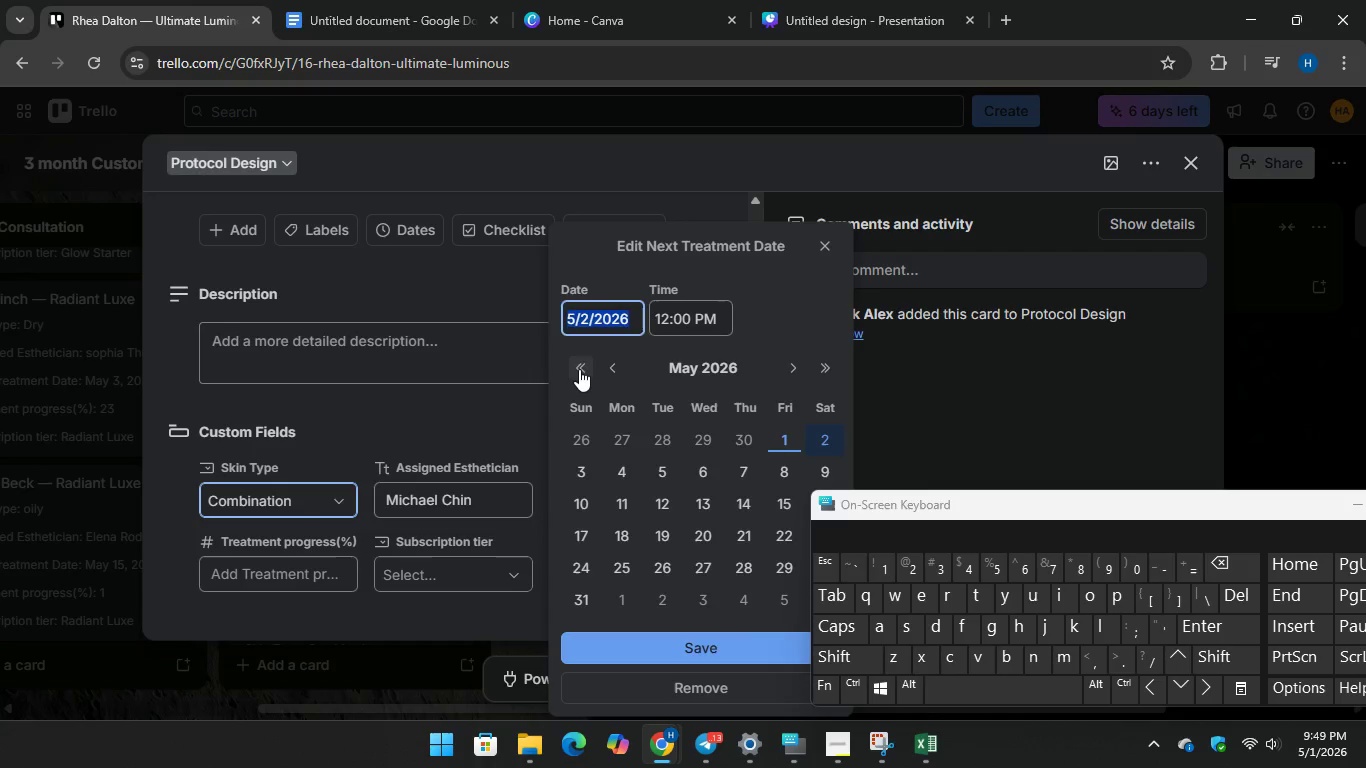 
double_click([579, 369])
 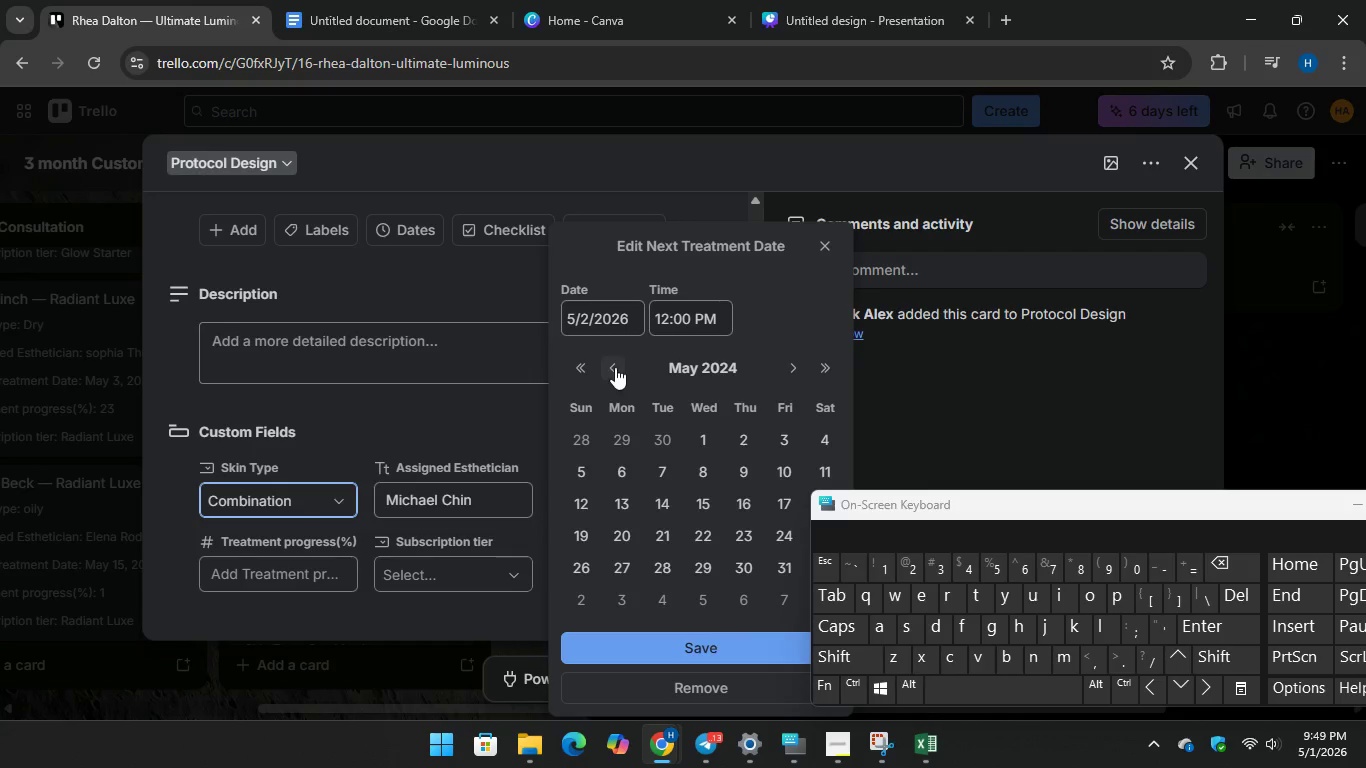 
left_click([615, 366])
 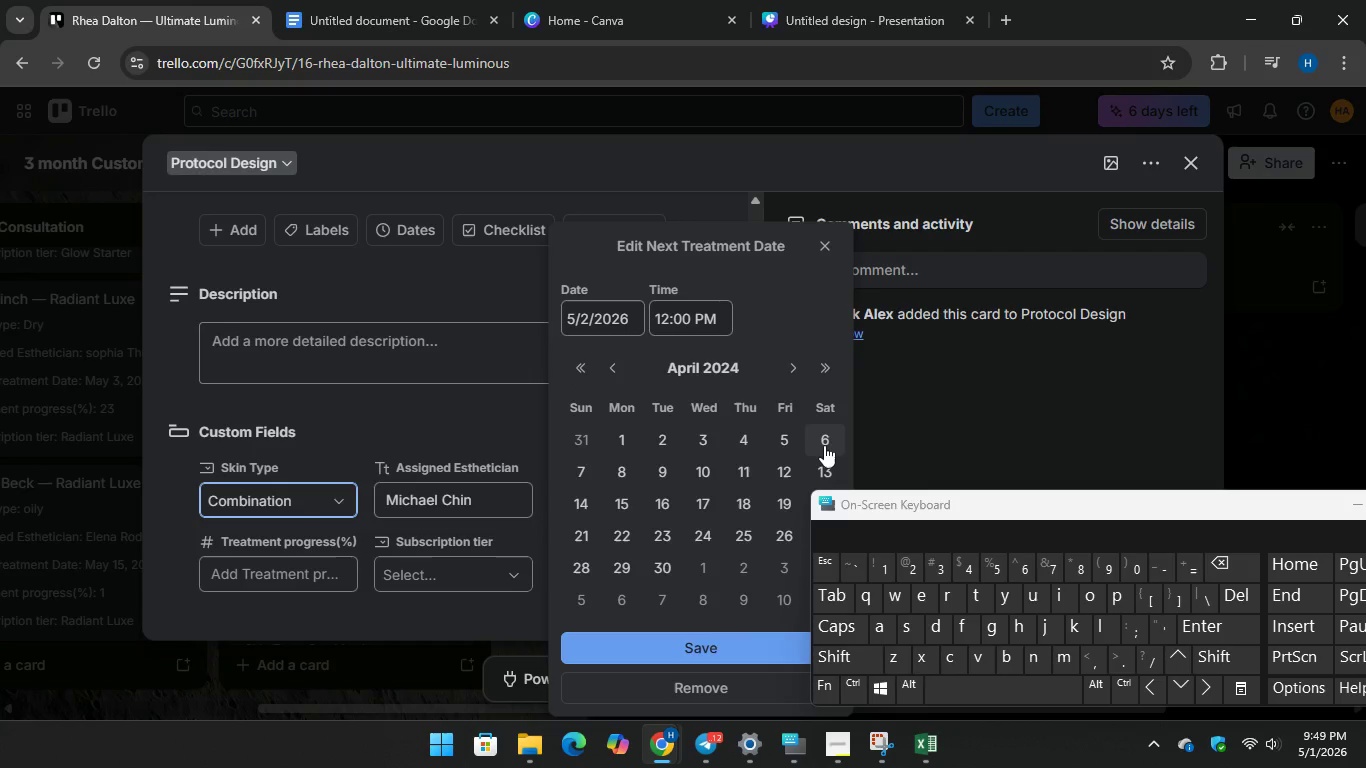 
left_click([824, 445])
 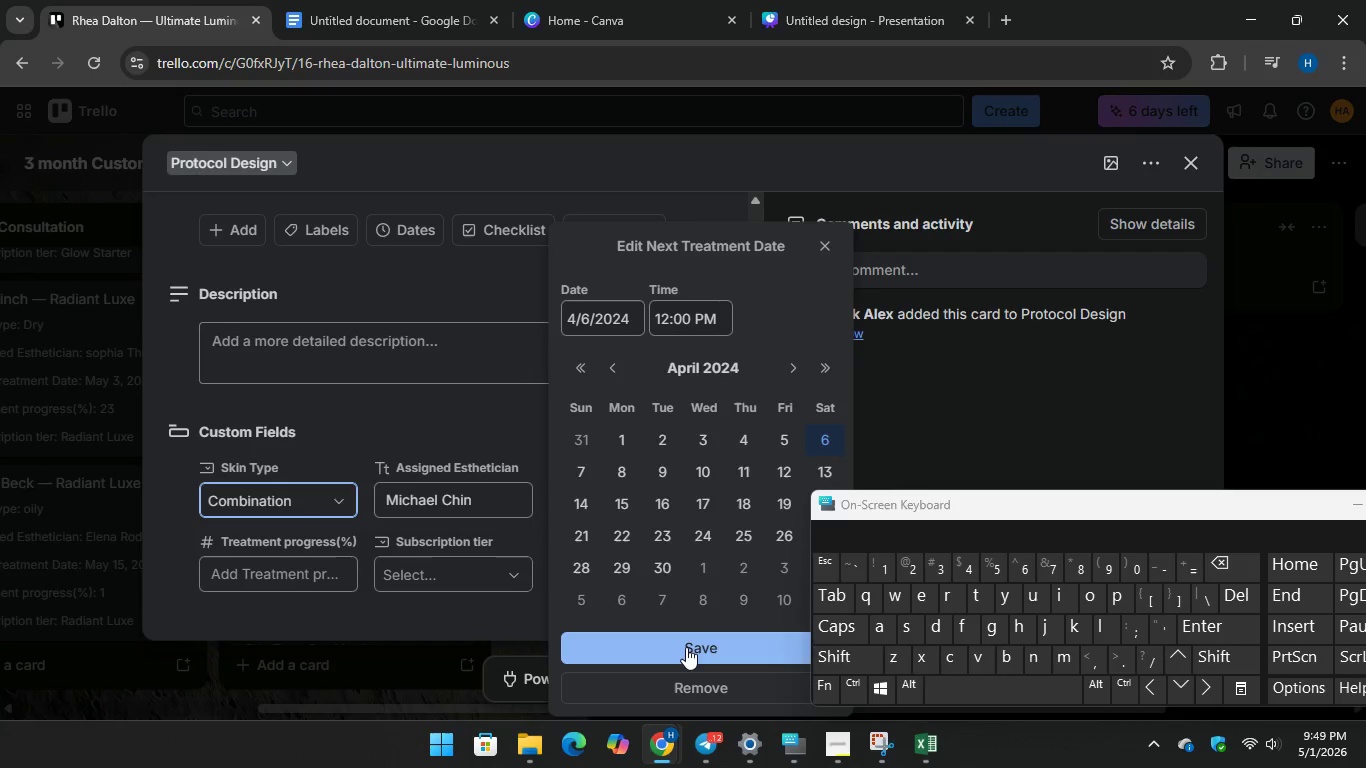 
left_click([686, 646])
 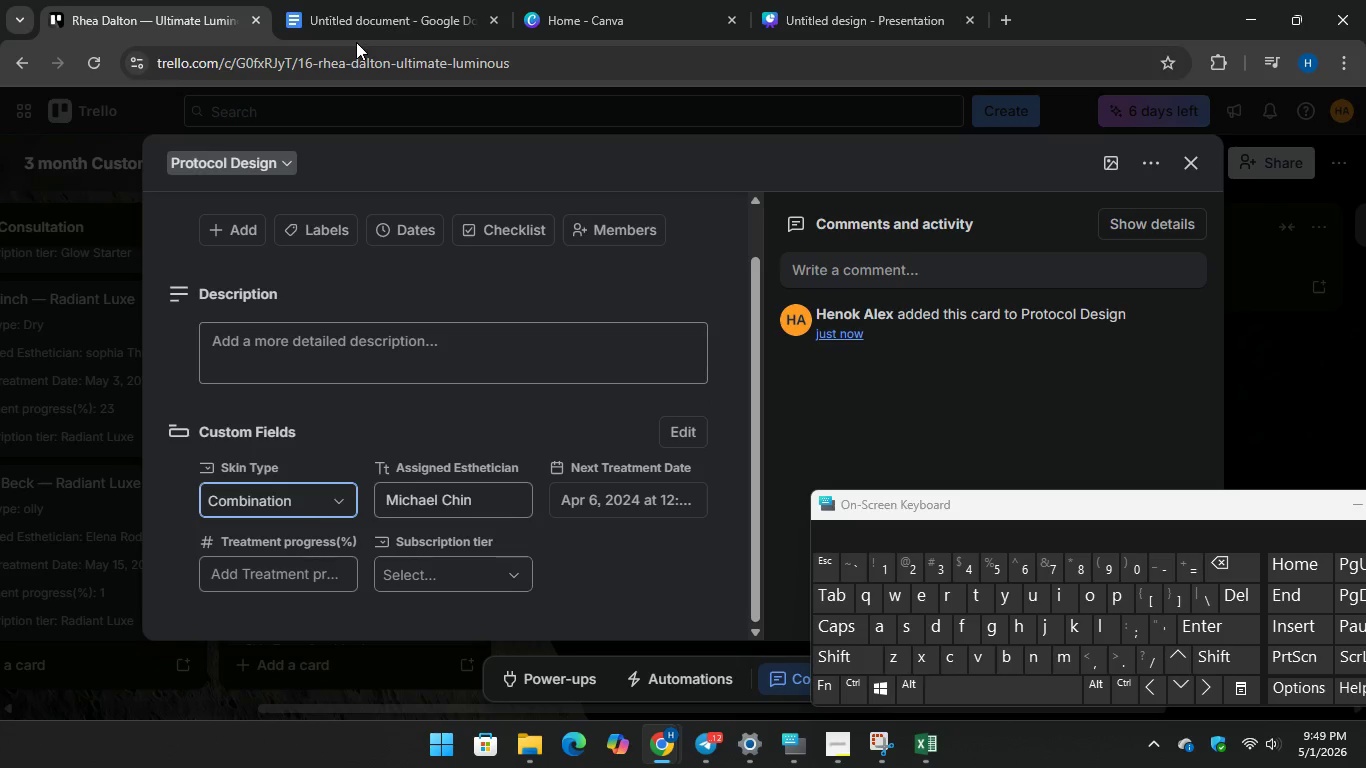 
left_click([367, 18])
 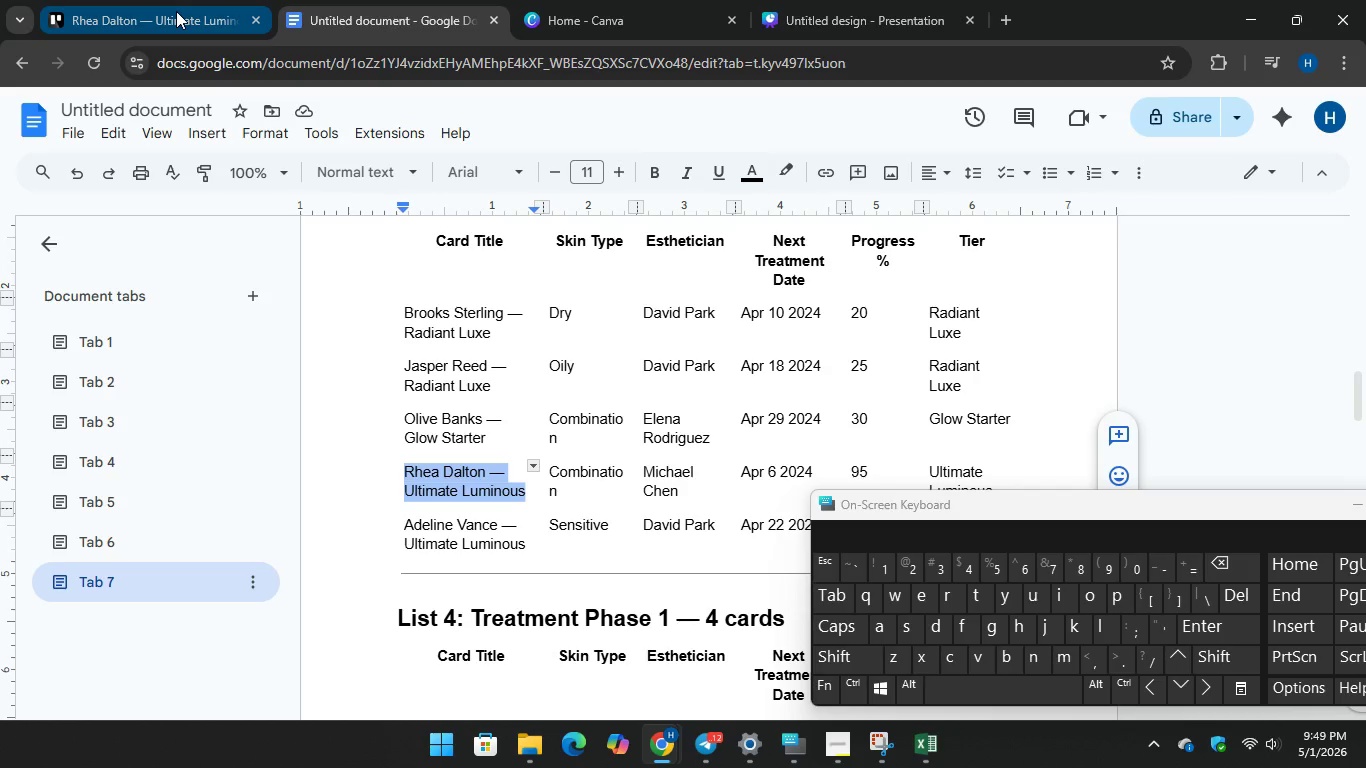 
left_click([174, 11])
 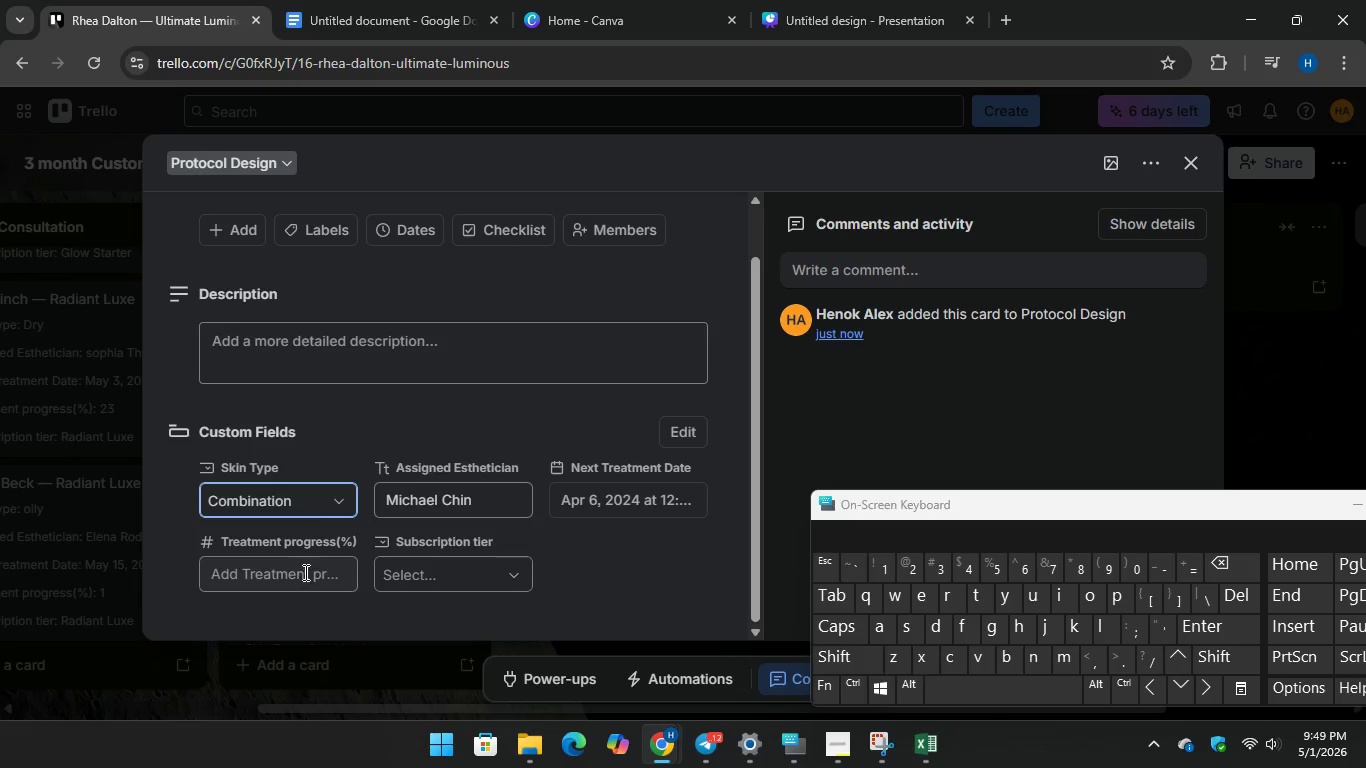 
left_click([304, 572])
 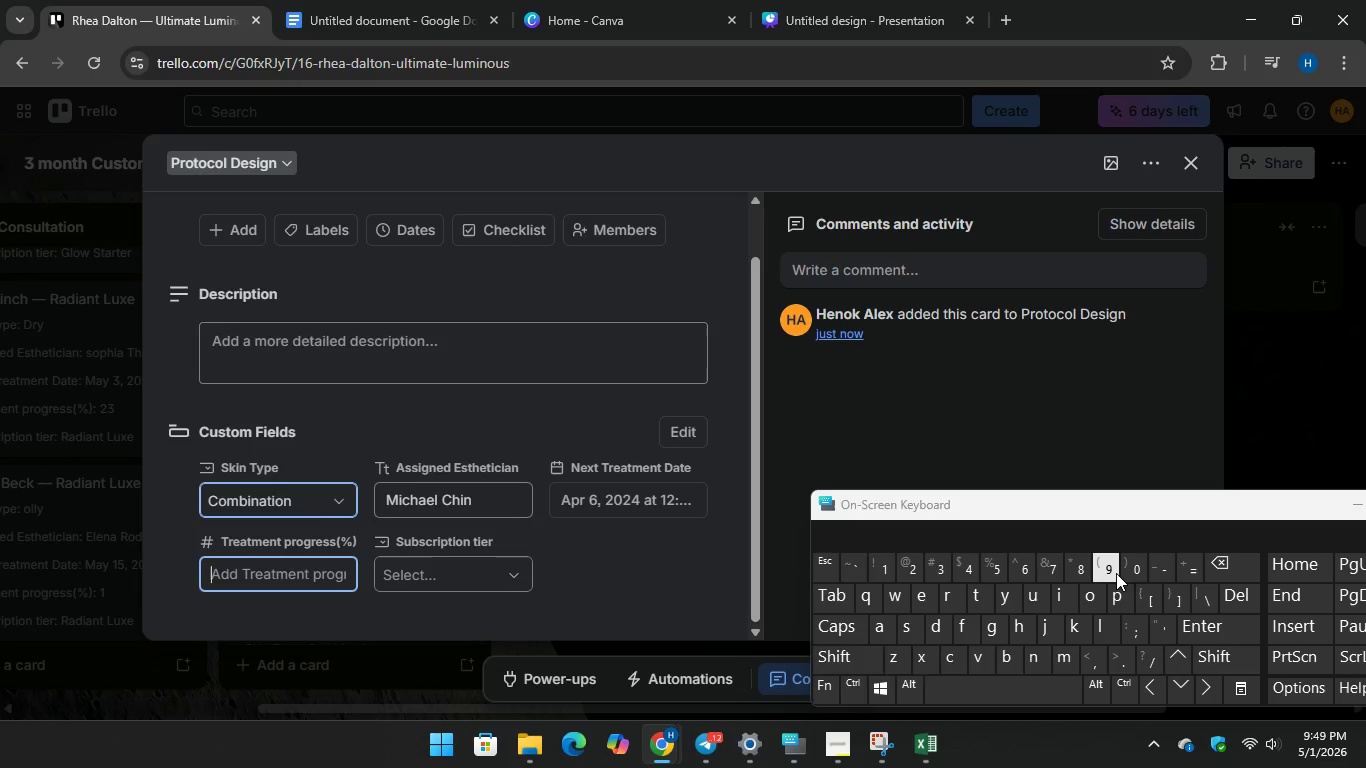 
type(95)
 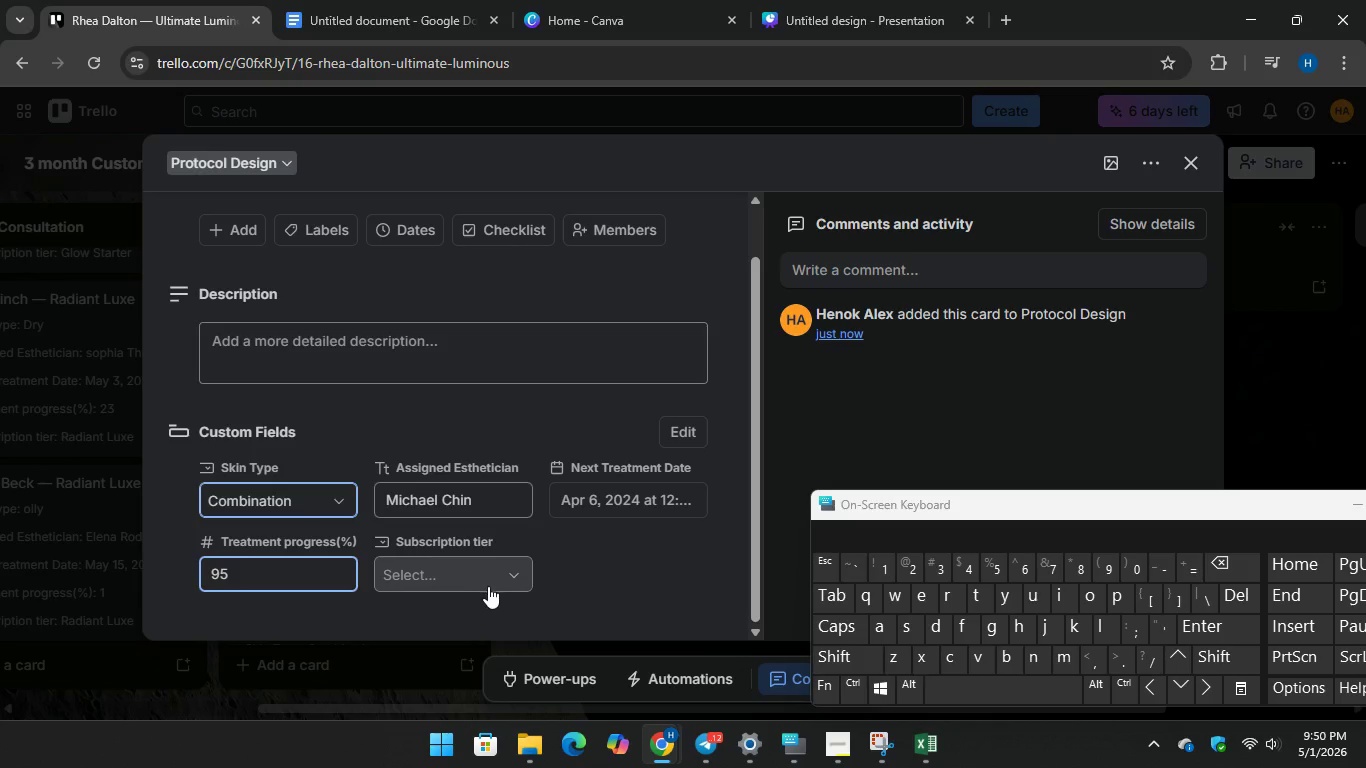 
left_click([489, 569])
 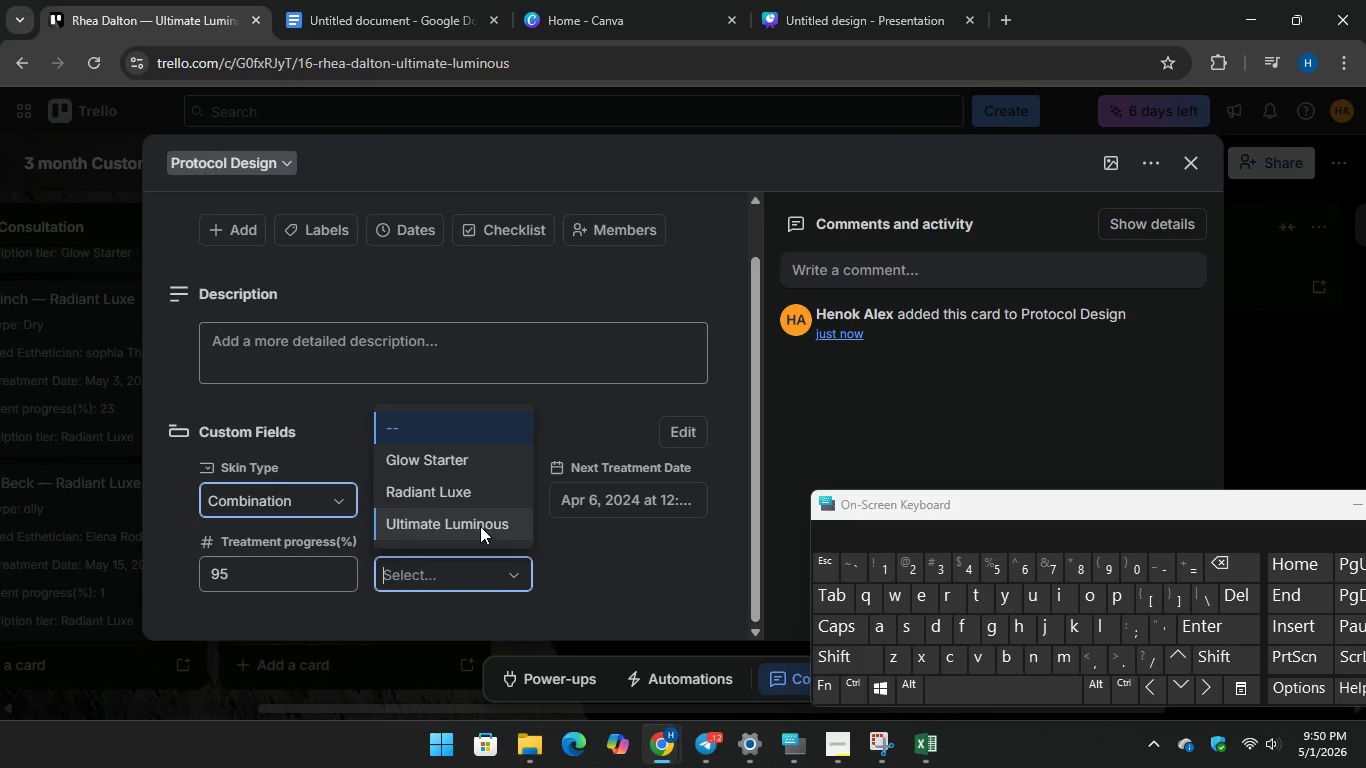 
left_click([480, 526])
 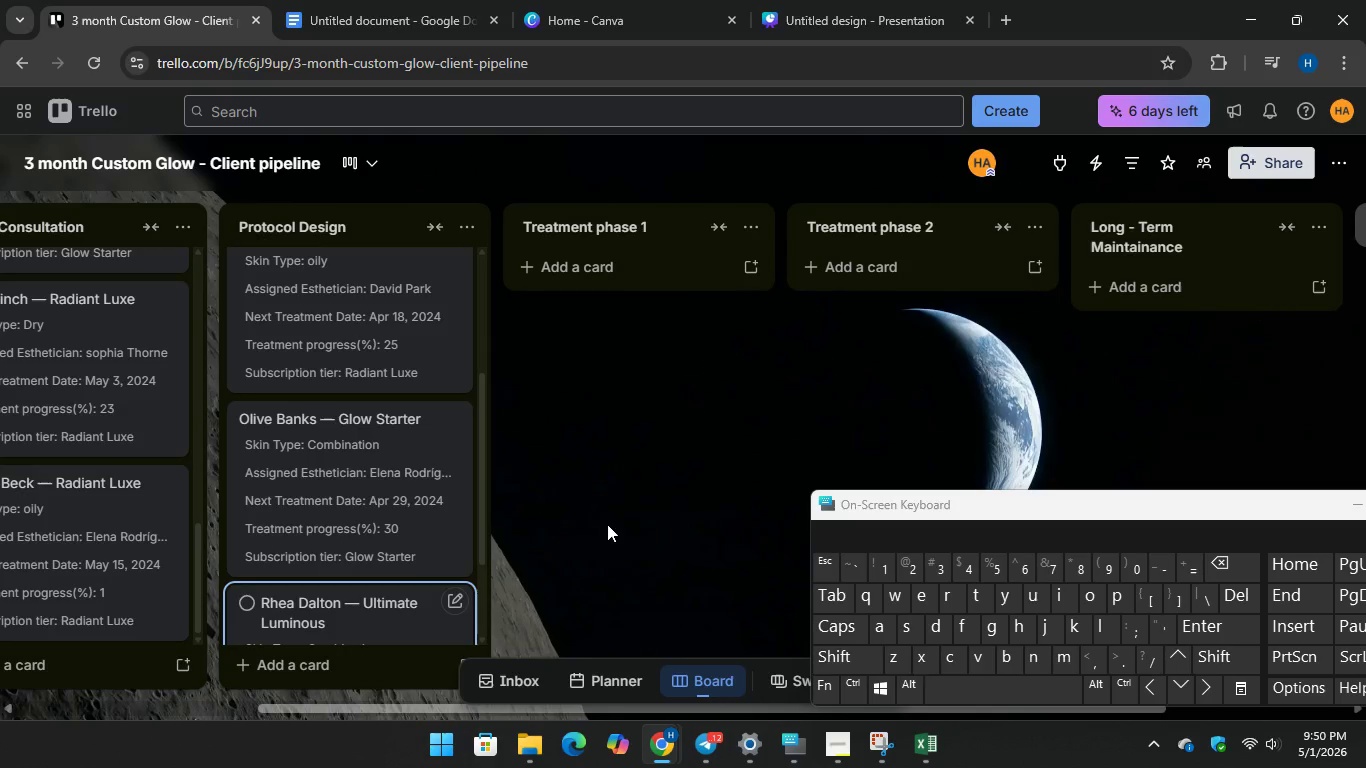 
scroll: coordinate [463, 521], scroll_direction: down, amount: 7.0
 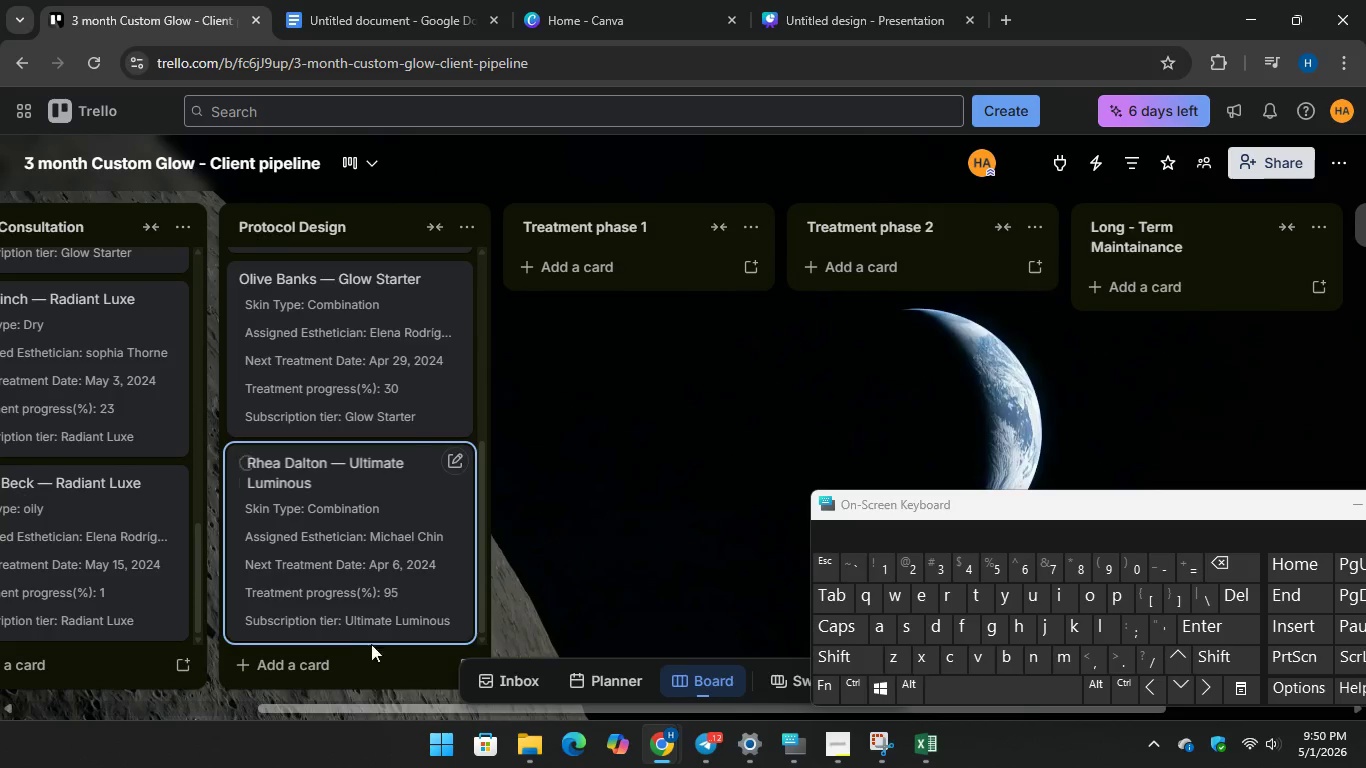 
left_click([348, 655])
 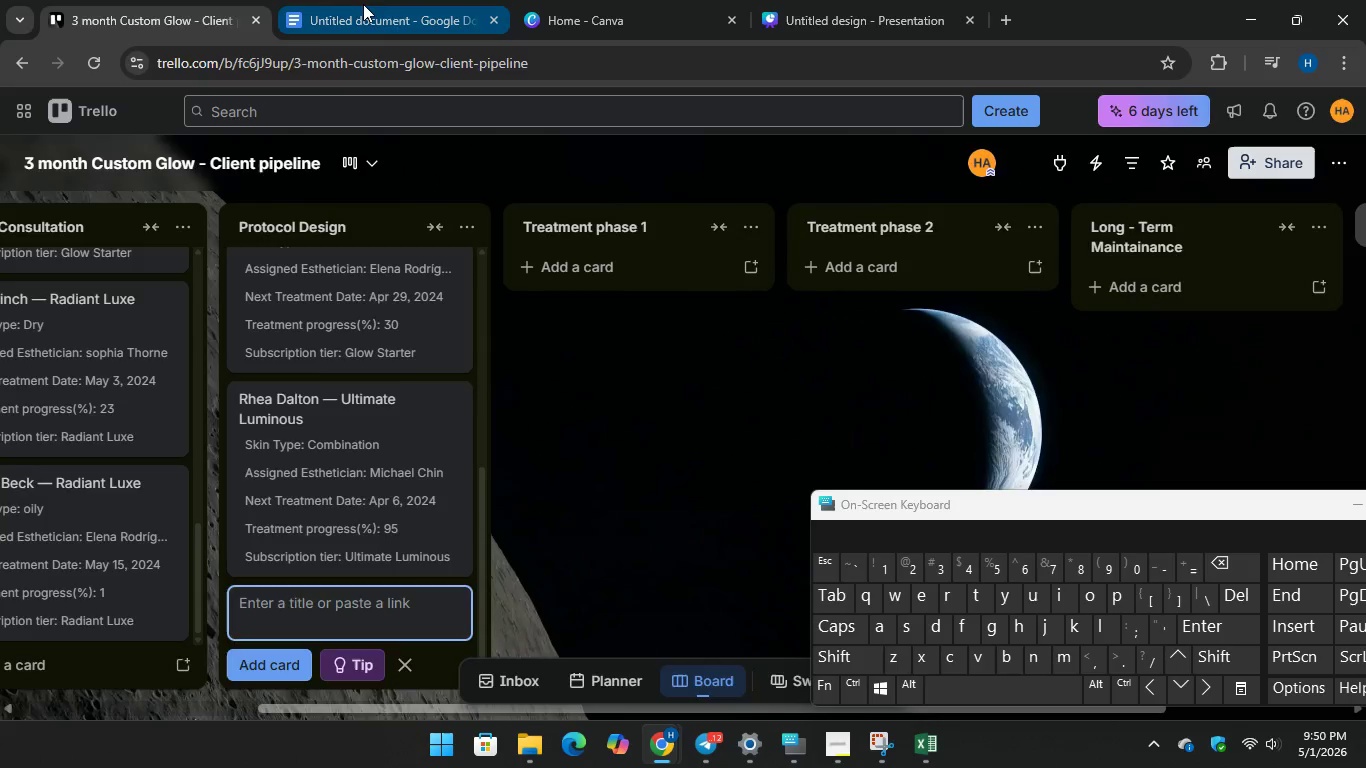 
left_click([363, 4])
 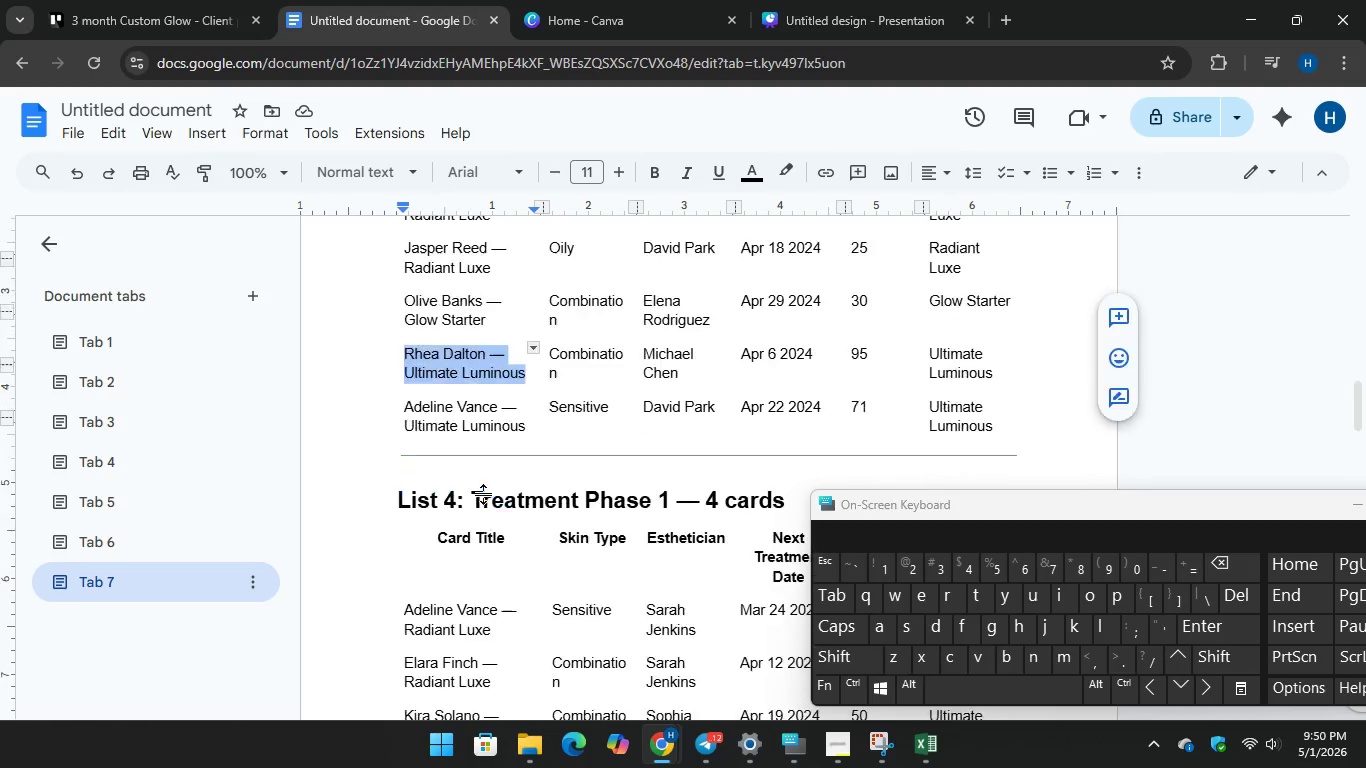 
scroll: coordinate [484, 494], scroll_direction: down, amount: 2.0
 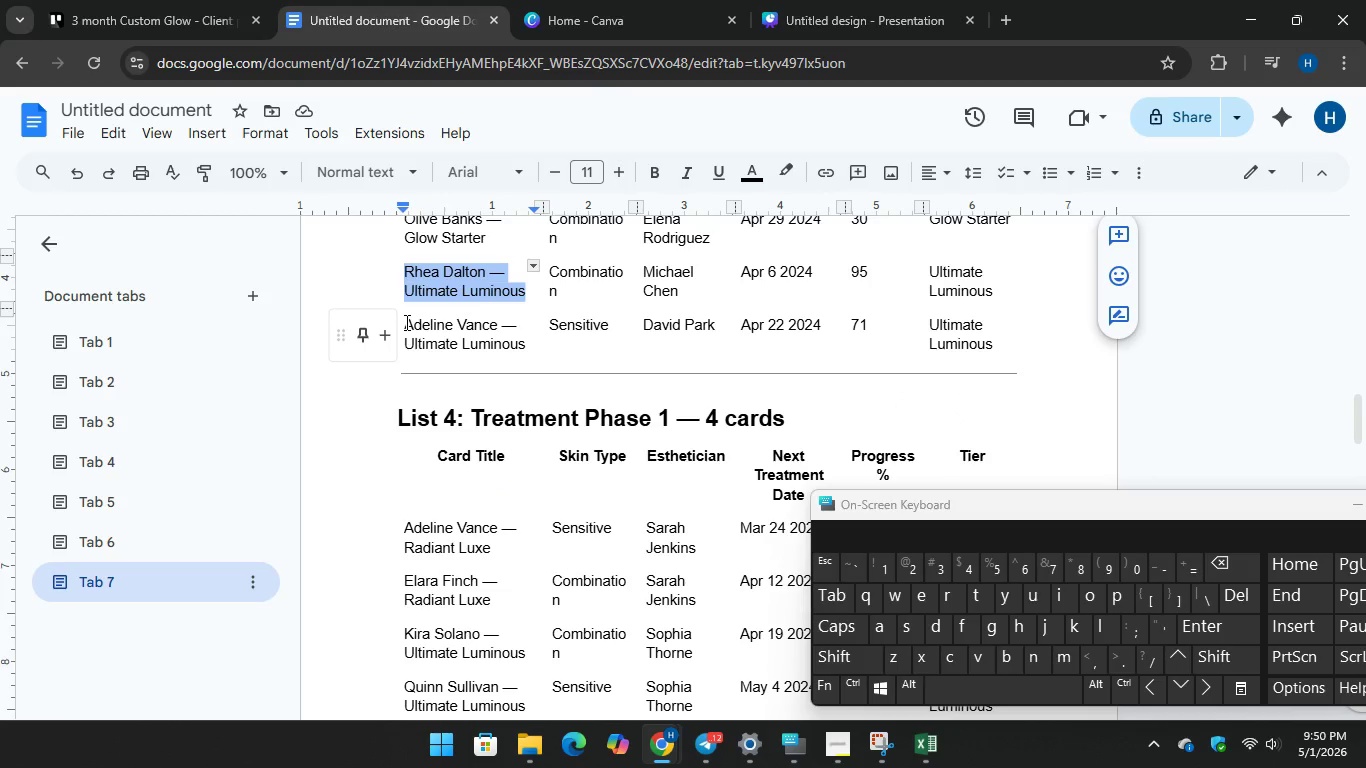 
left_click_drag(start_coordinate=[405, 322], to_coordinate=[525, 352])
 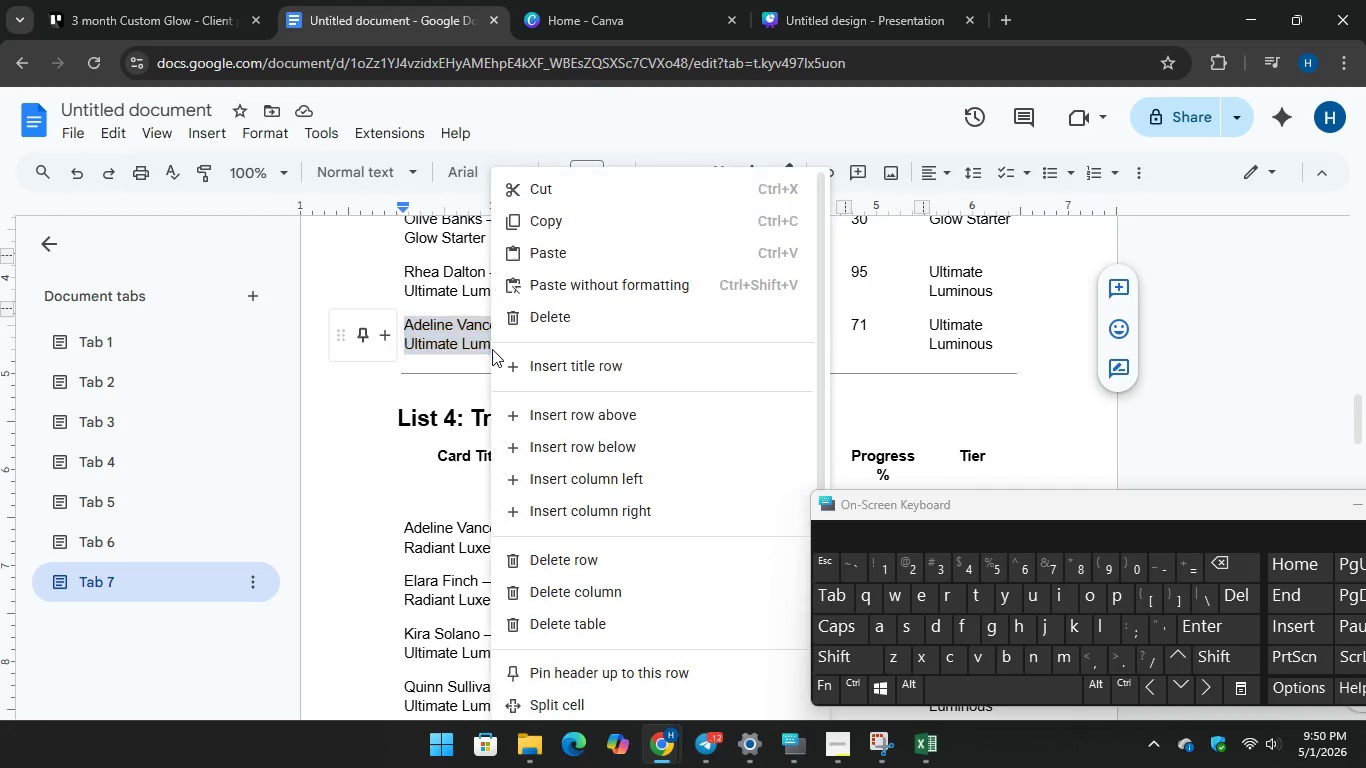 
right_click([491, 349])
 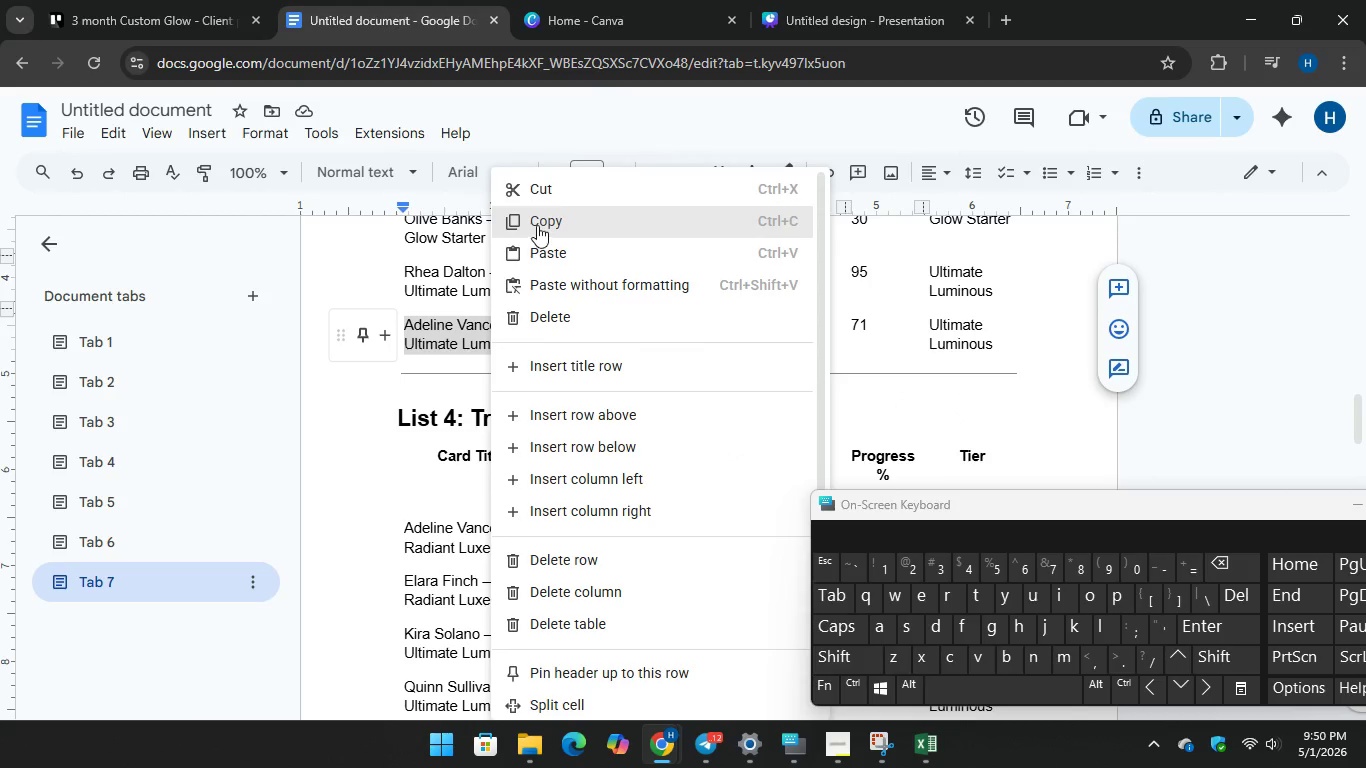 
left_click([537, 225])
 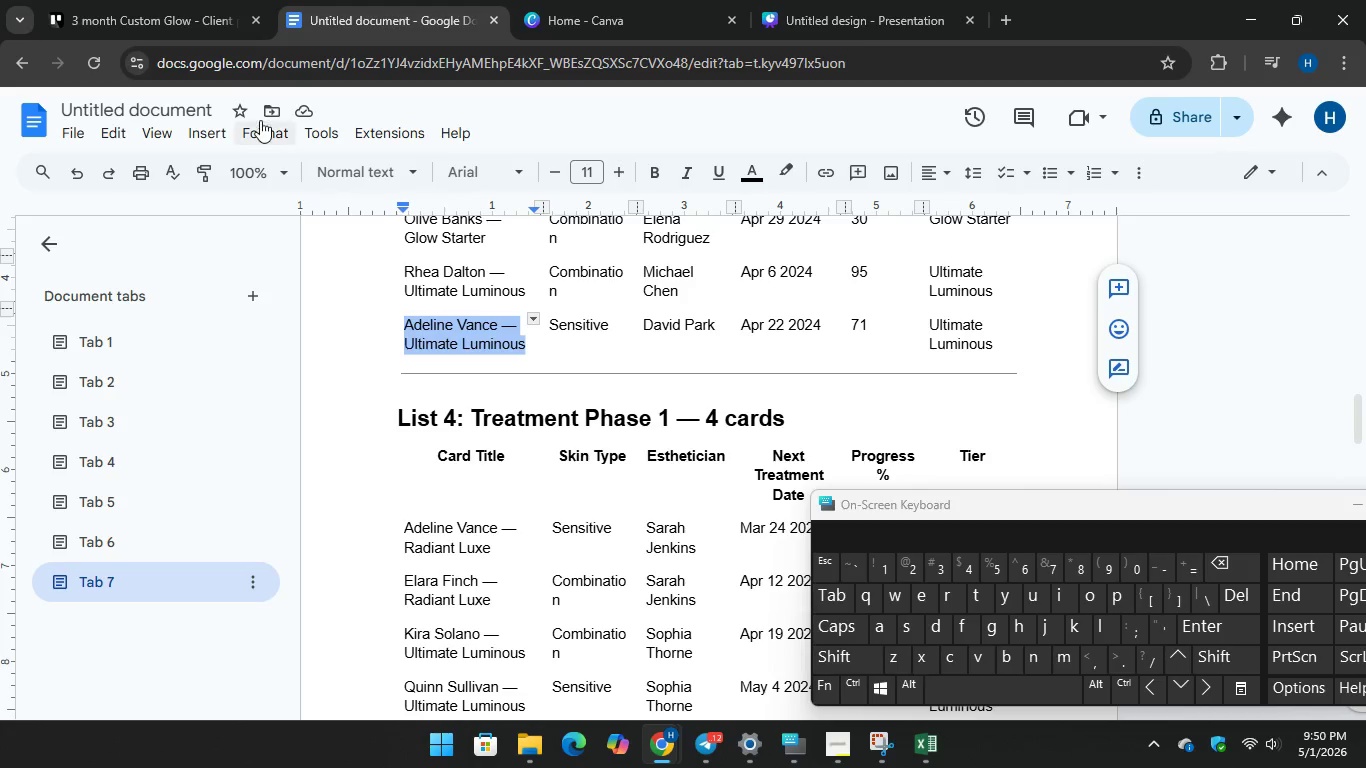 
left_click([187, 11])
 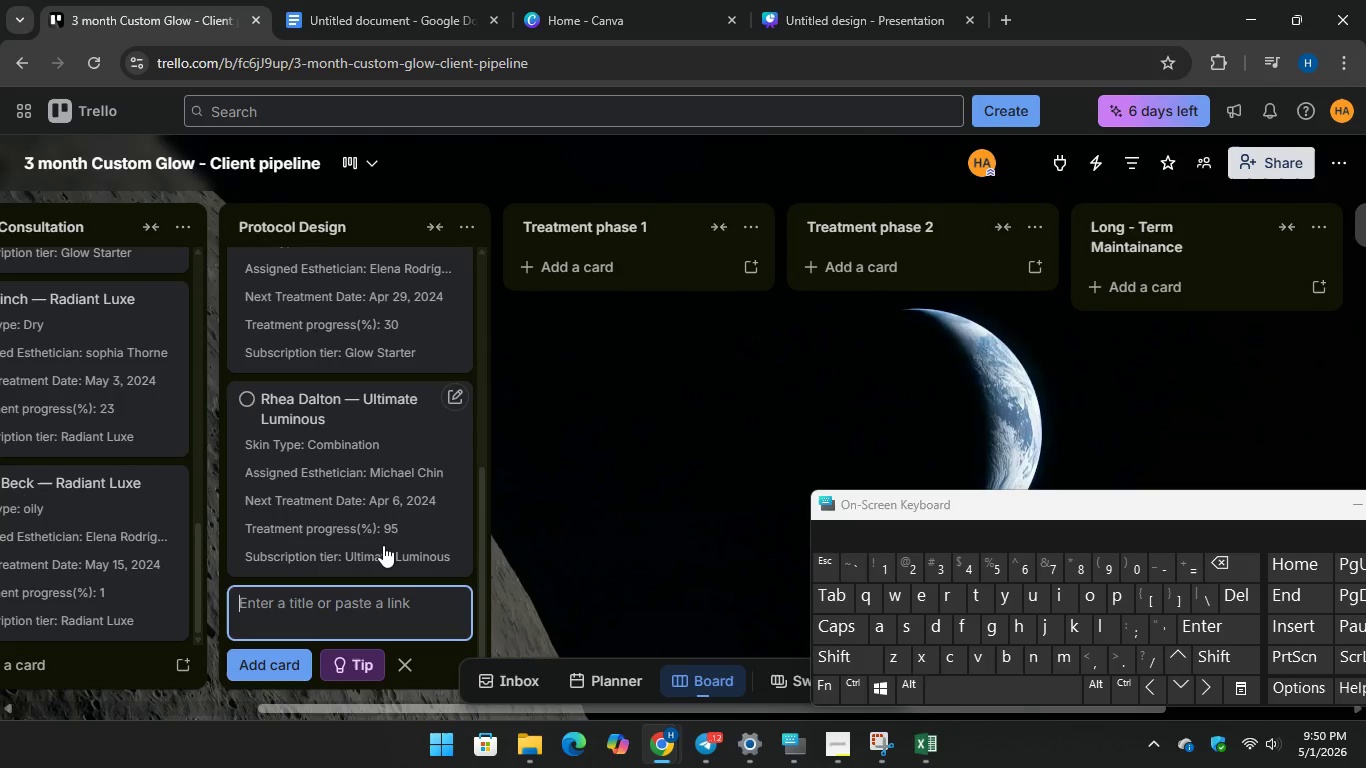 
scroll: coordinate [385, 543], scroll_direction: down, amount: 2.0
 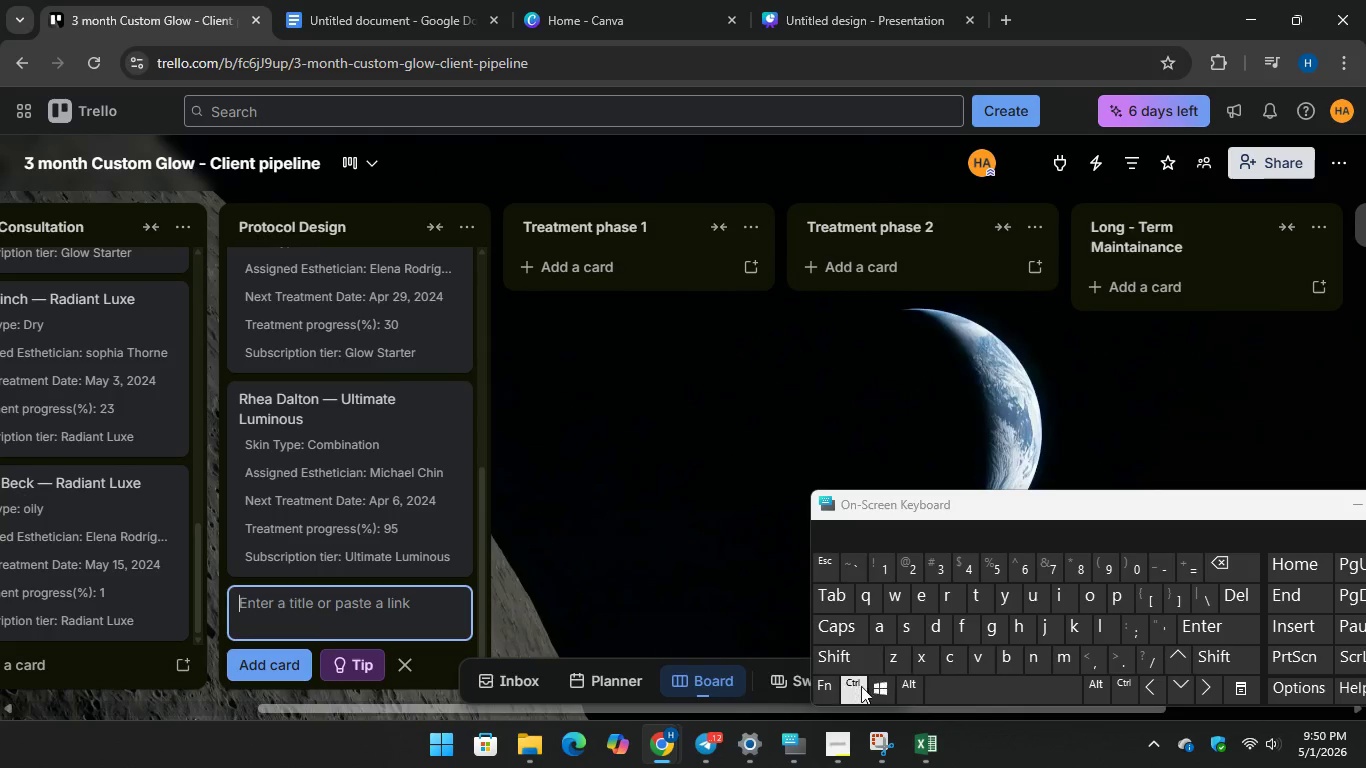 
key(Control+V)
 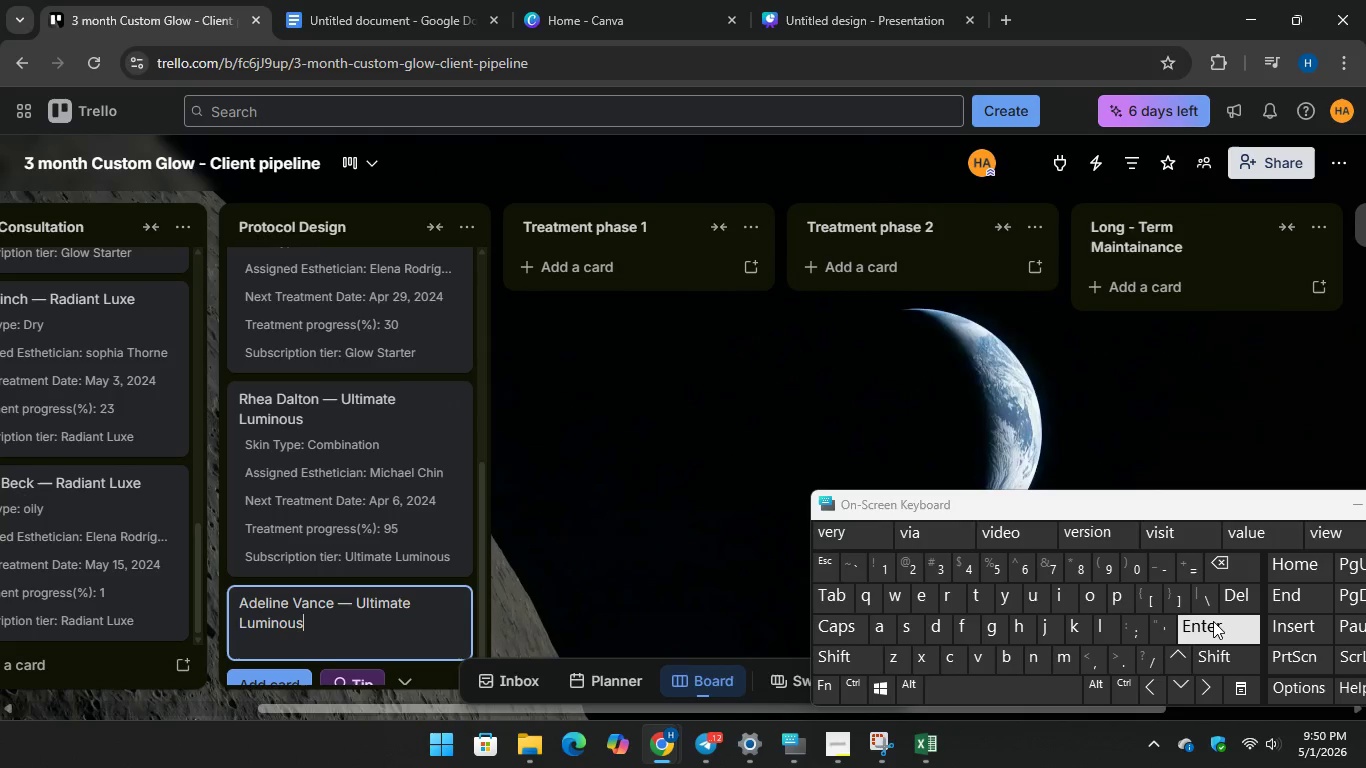 
key(Enter)
 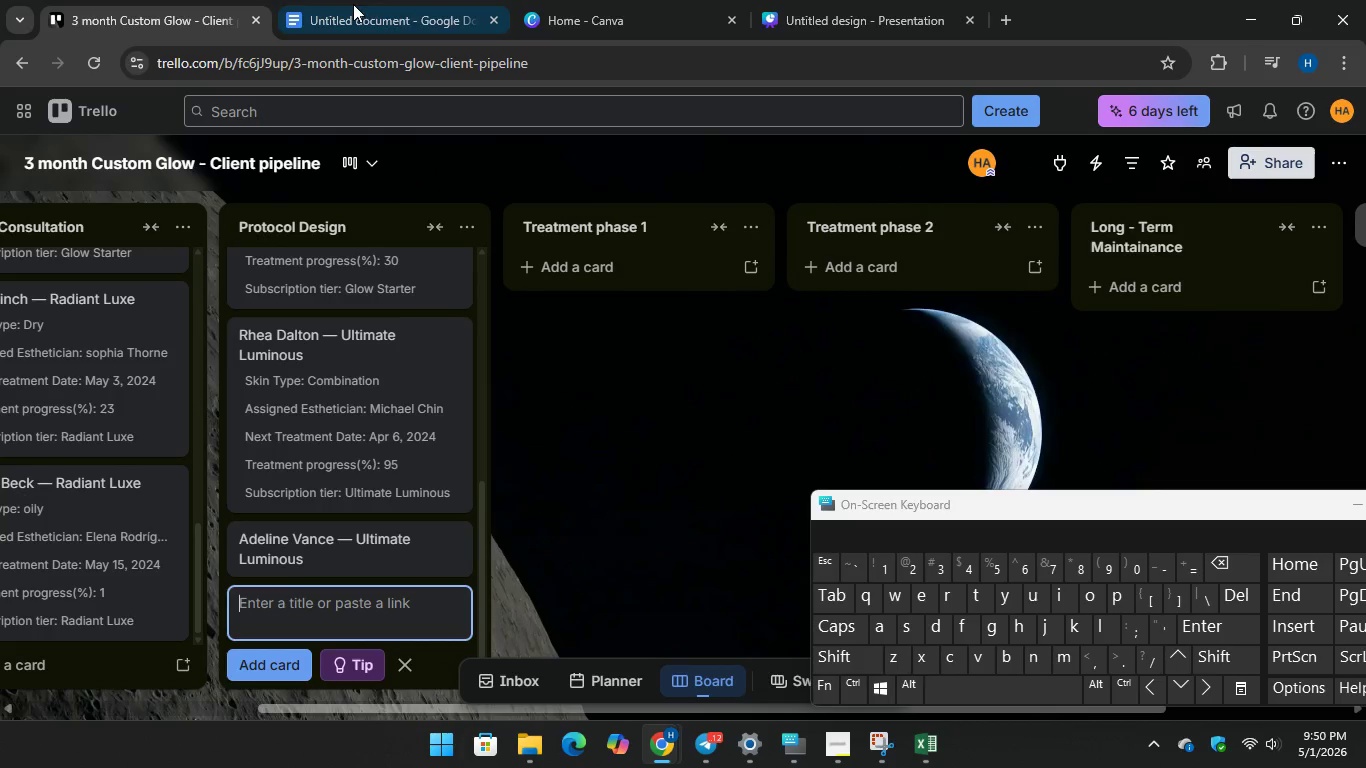 
left_click([354, 0])
 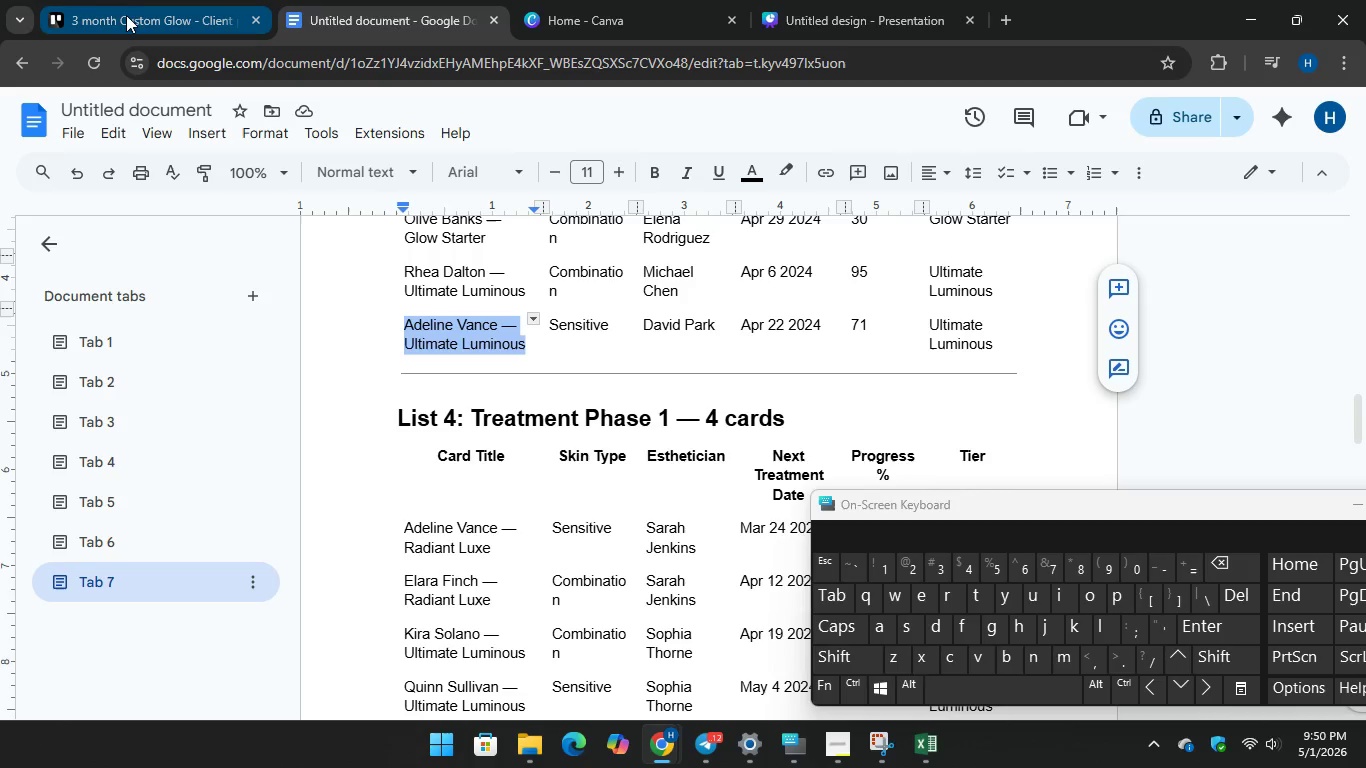 
left_click([127, 11])
 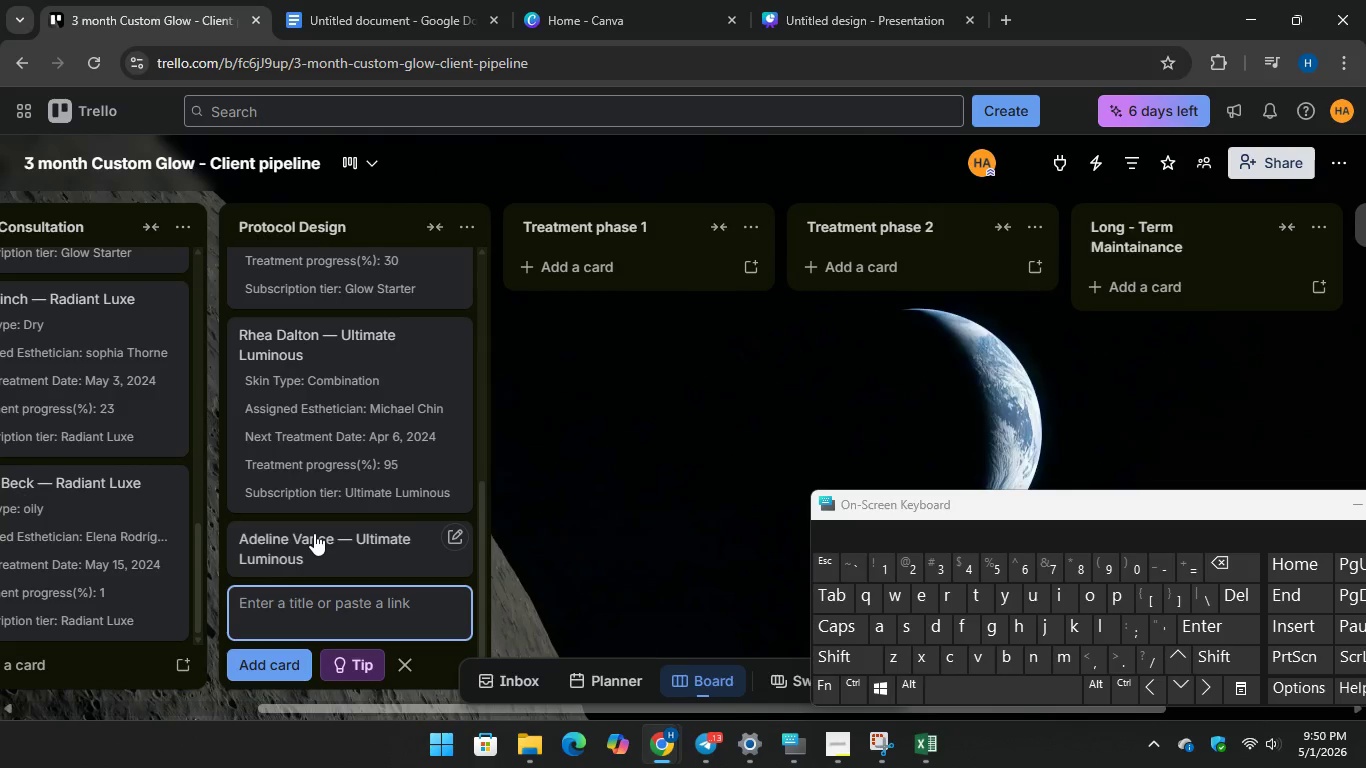 
left_click([313, 537])
 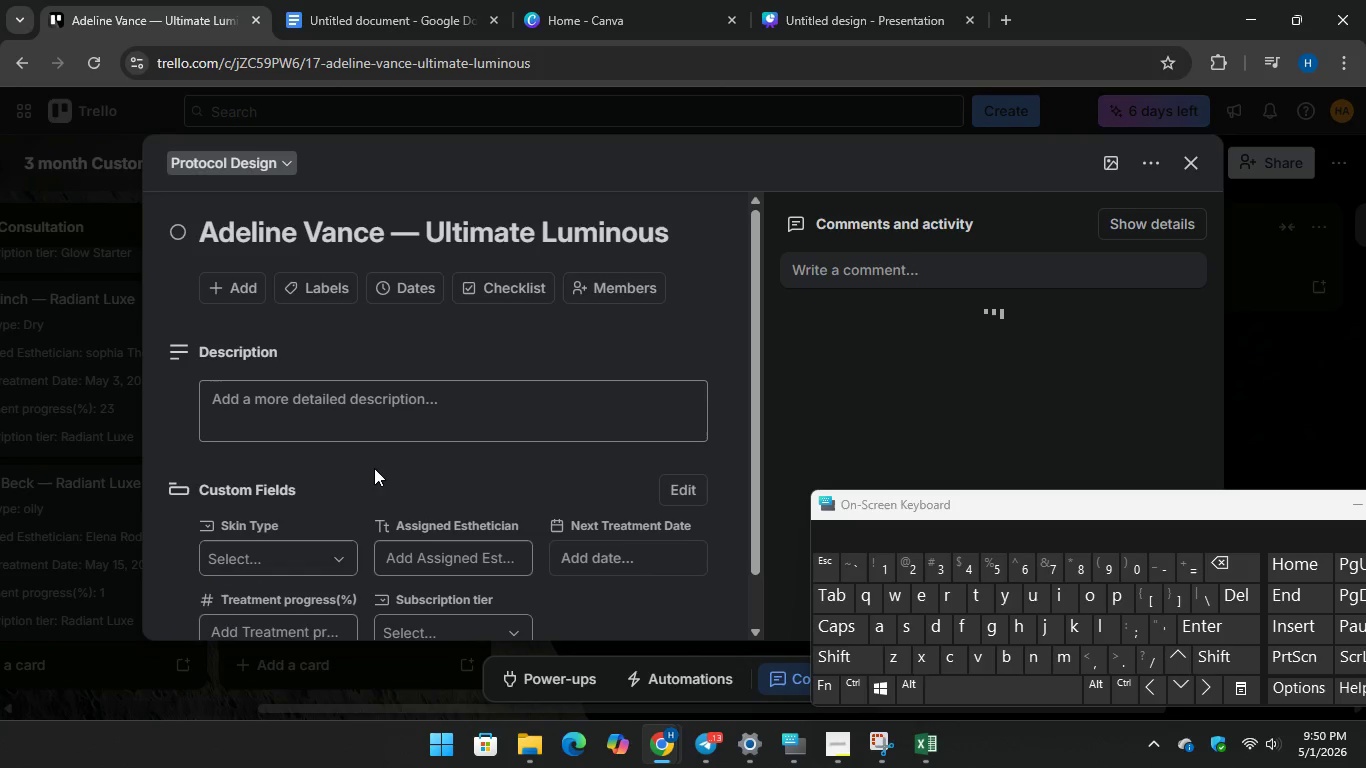 
scroll: coordinate [378, 464], scroll_direction: down, amount: 2.0
 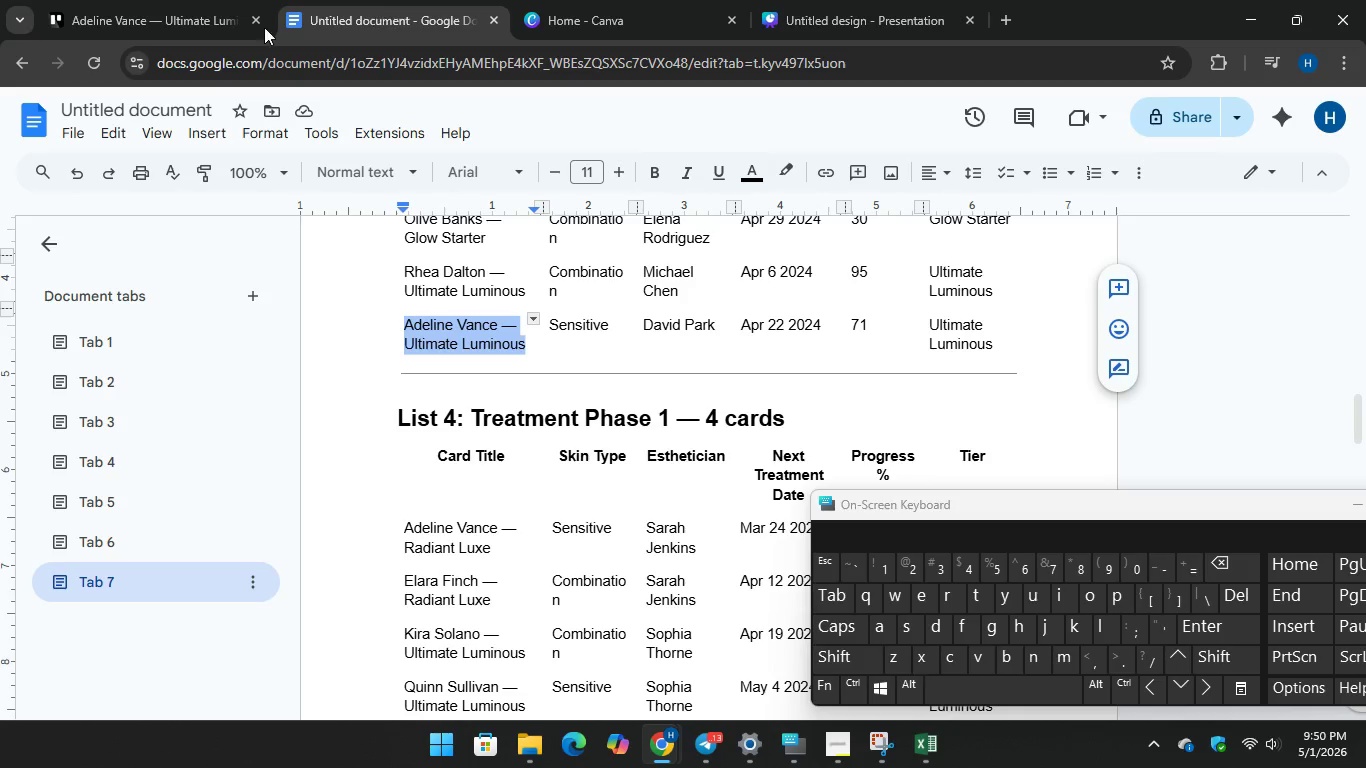 
left_click([208, 18])
 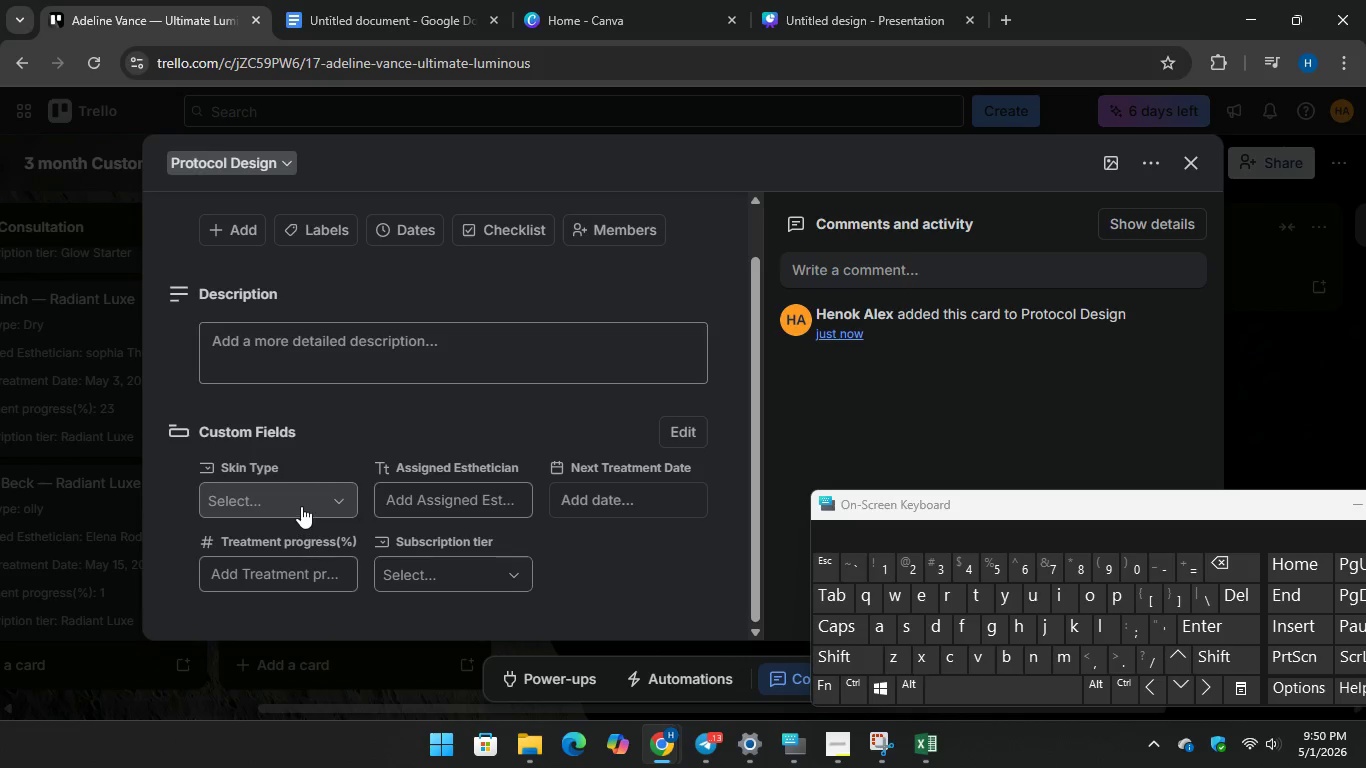 
left_click([301, 506])
 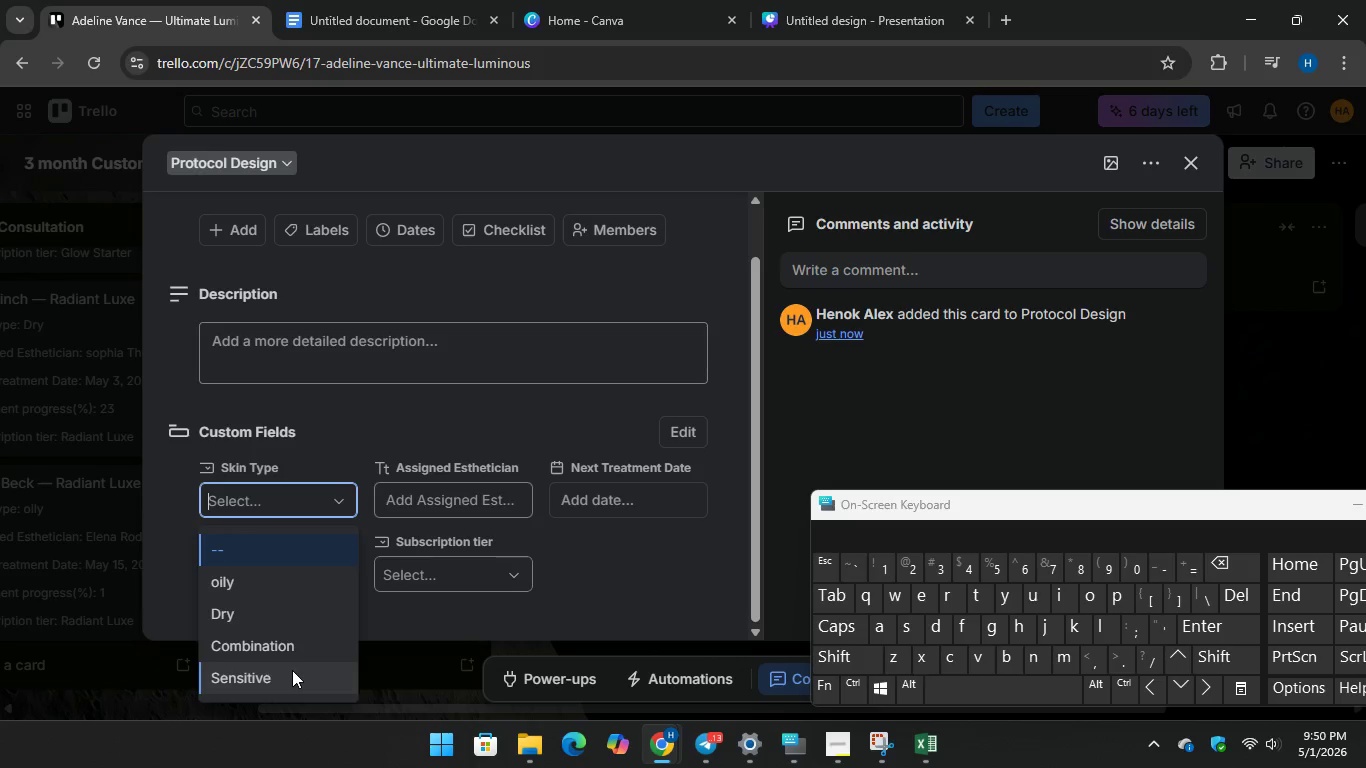 
left_click([292, 670])
 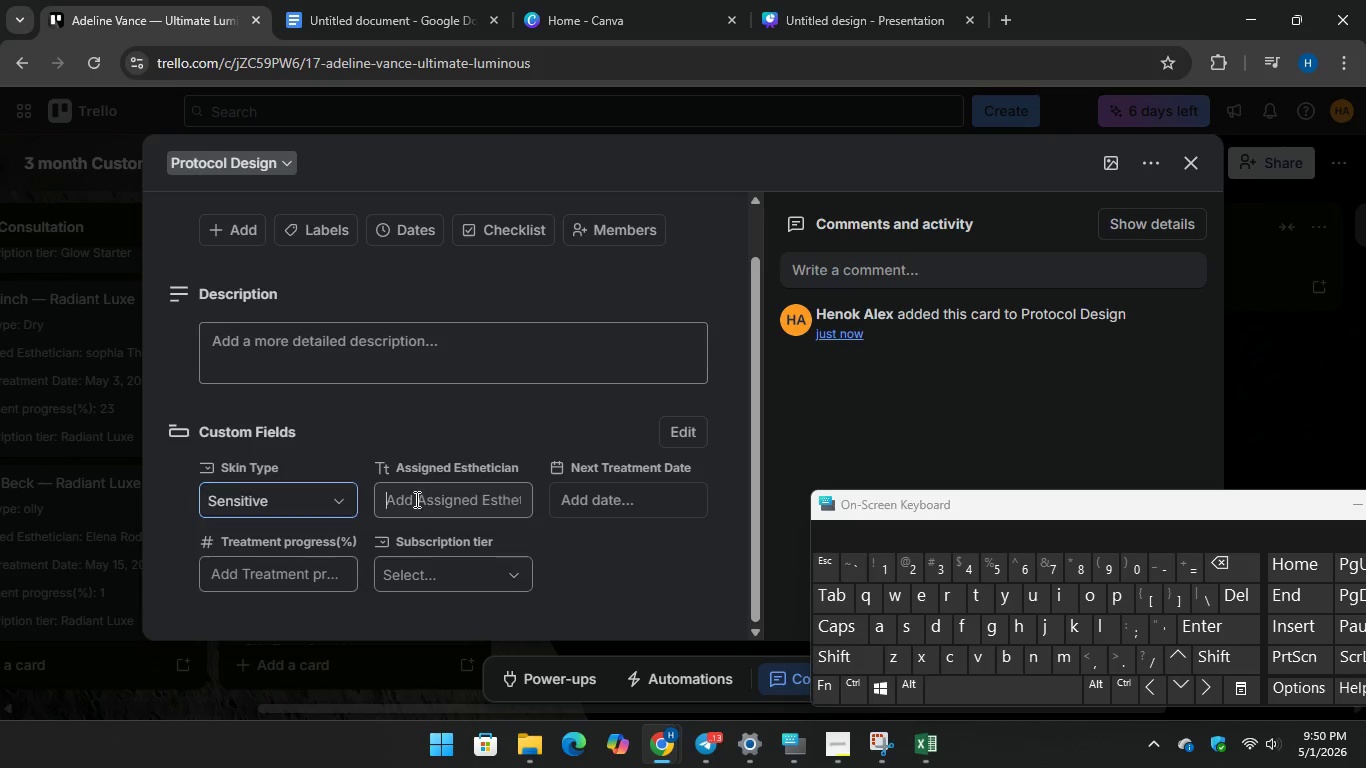 
left_click([415, 499])
 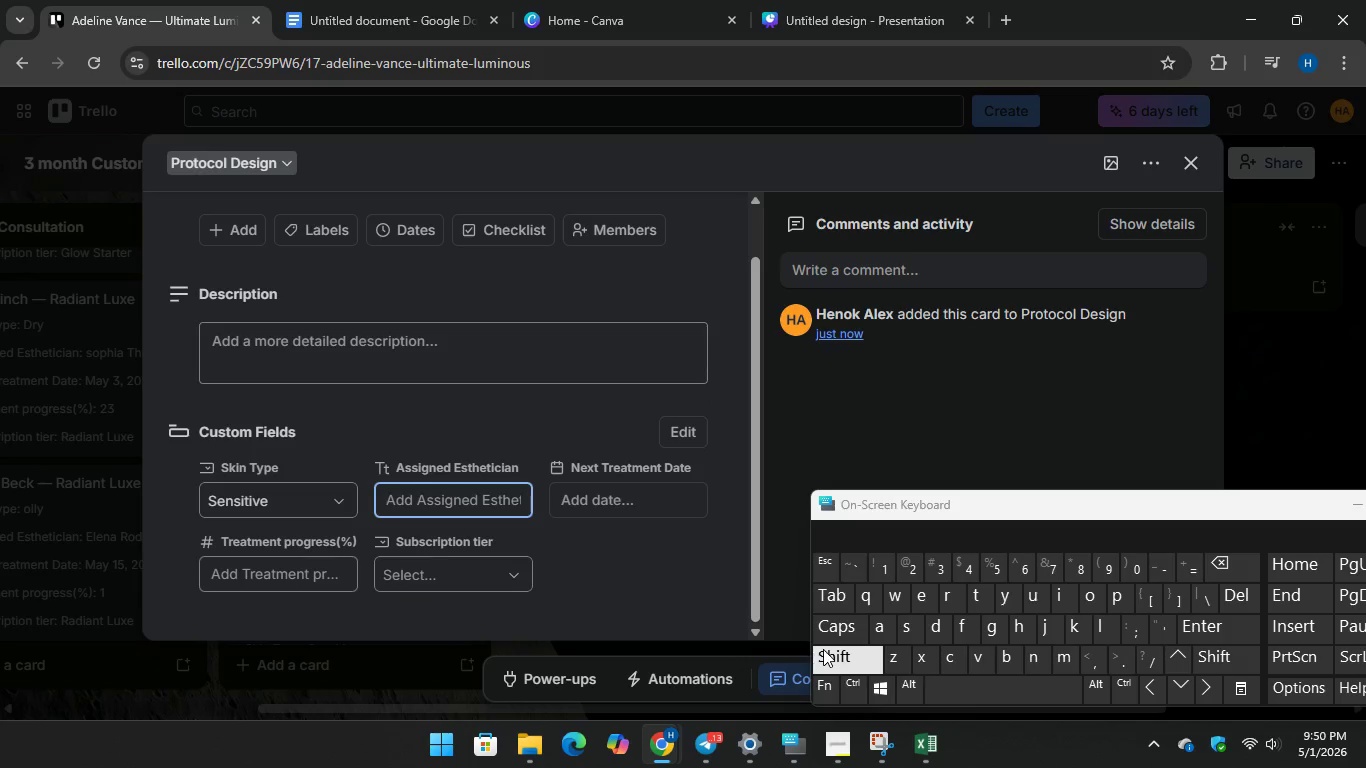 
type(David Park)
 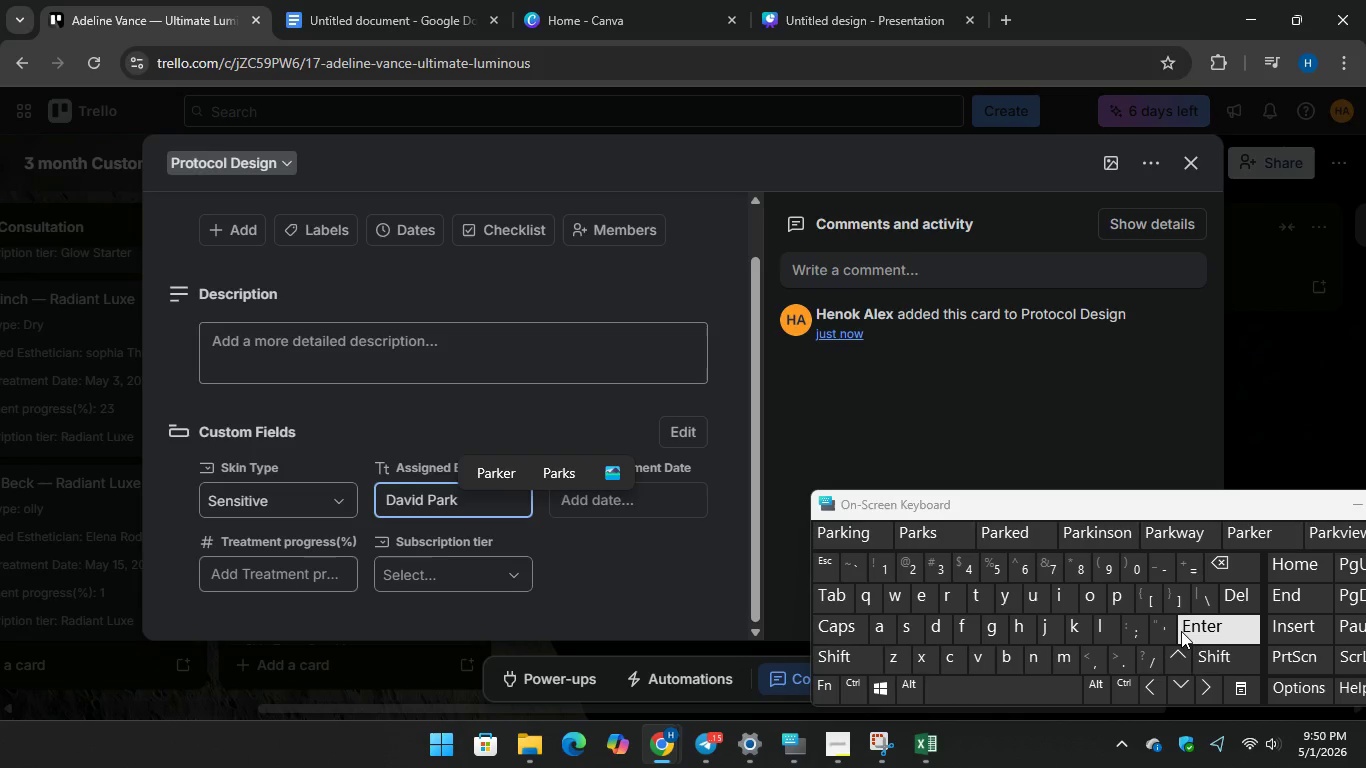 
key(Enter)
 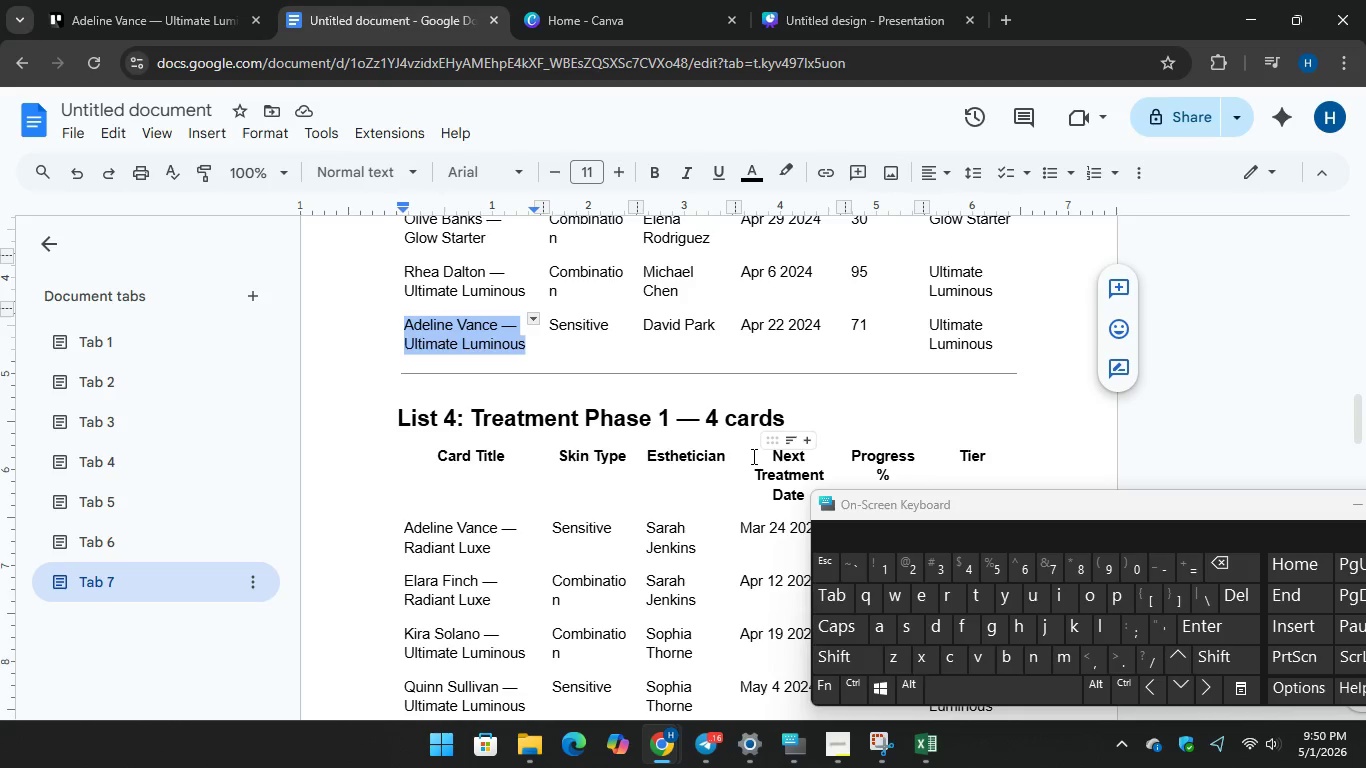 
wait(5.02)
 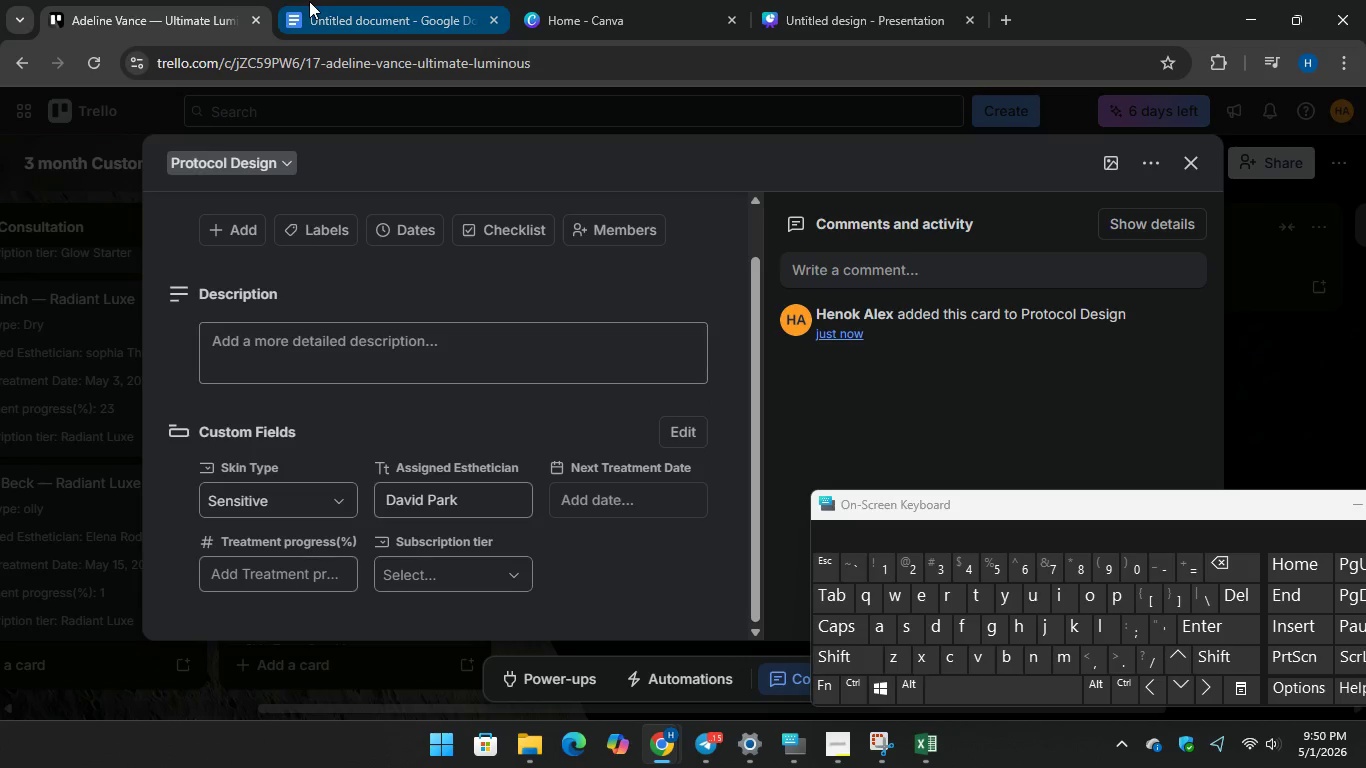 
left_click([147, 3])
 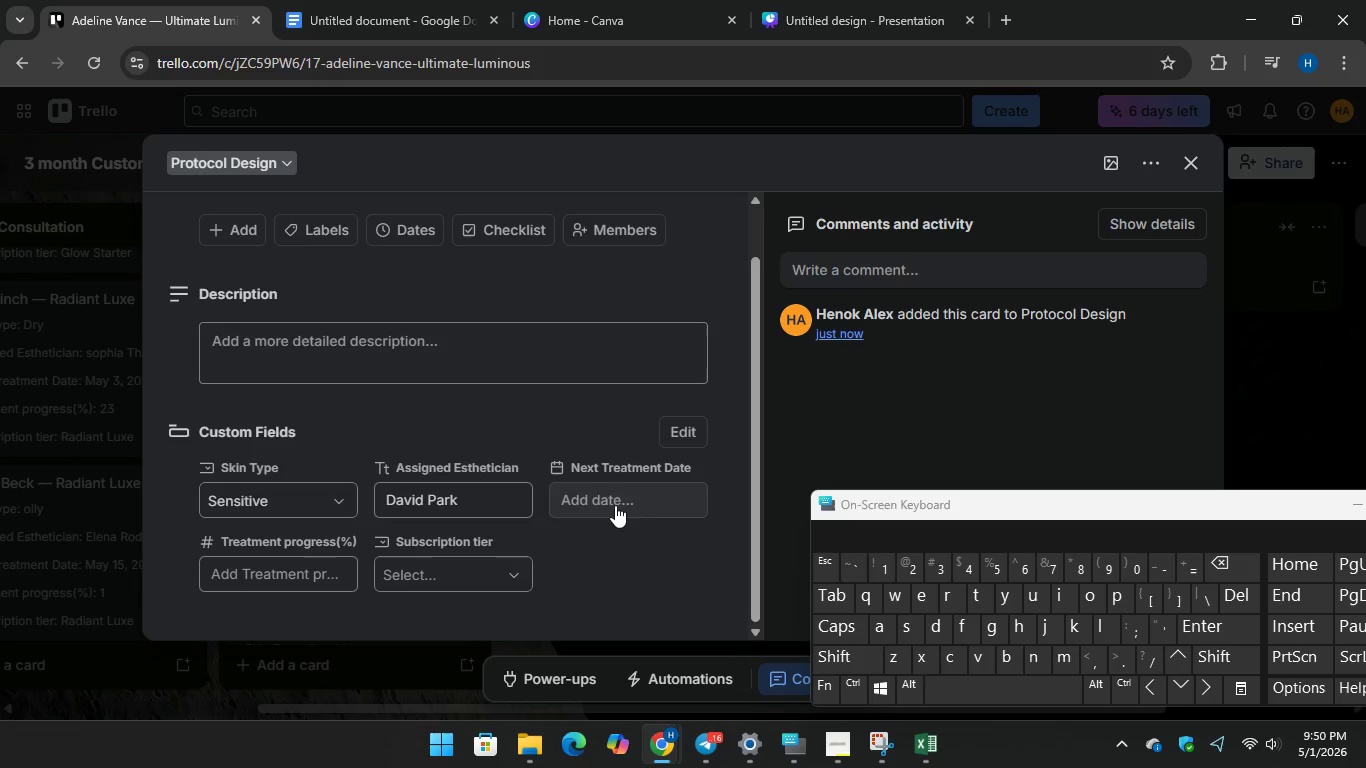 
left_click([615, 504])
 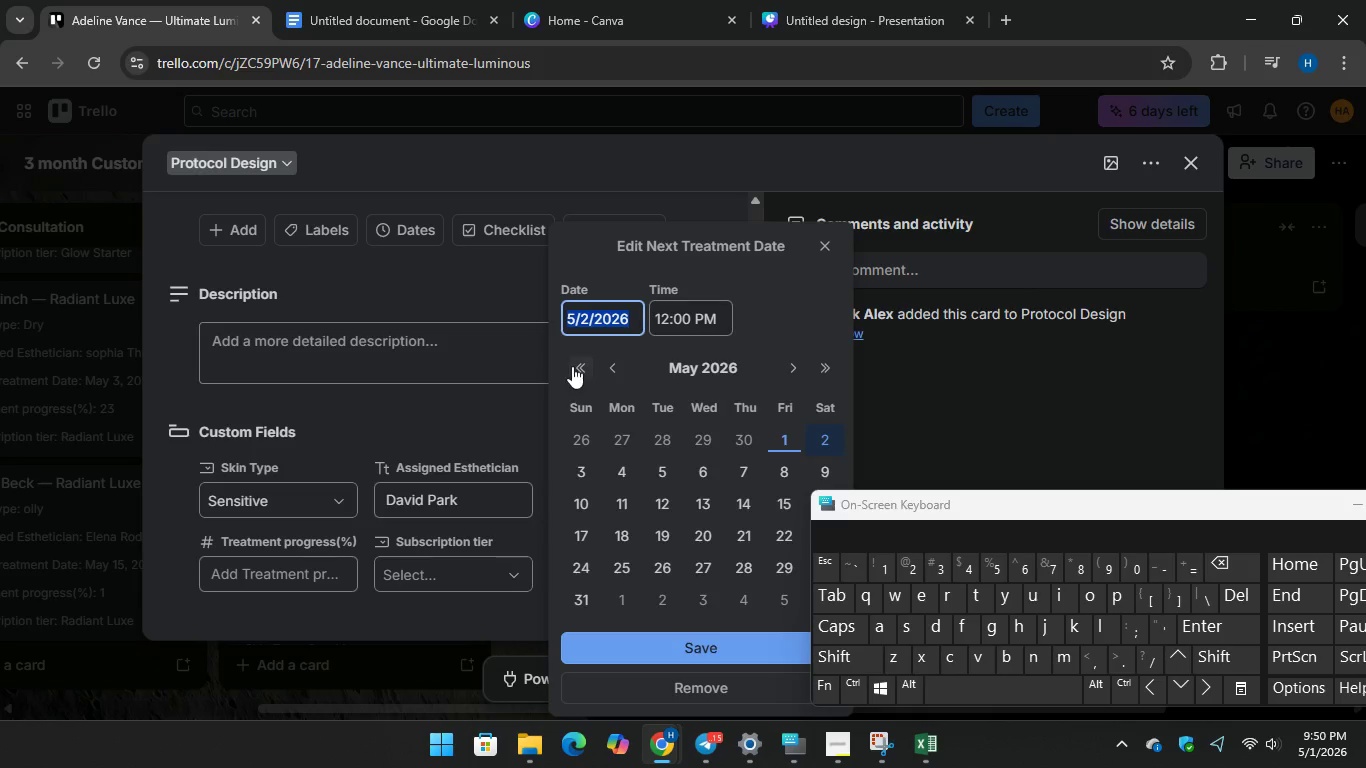 
left_click([573, 364])
 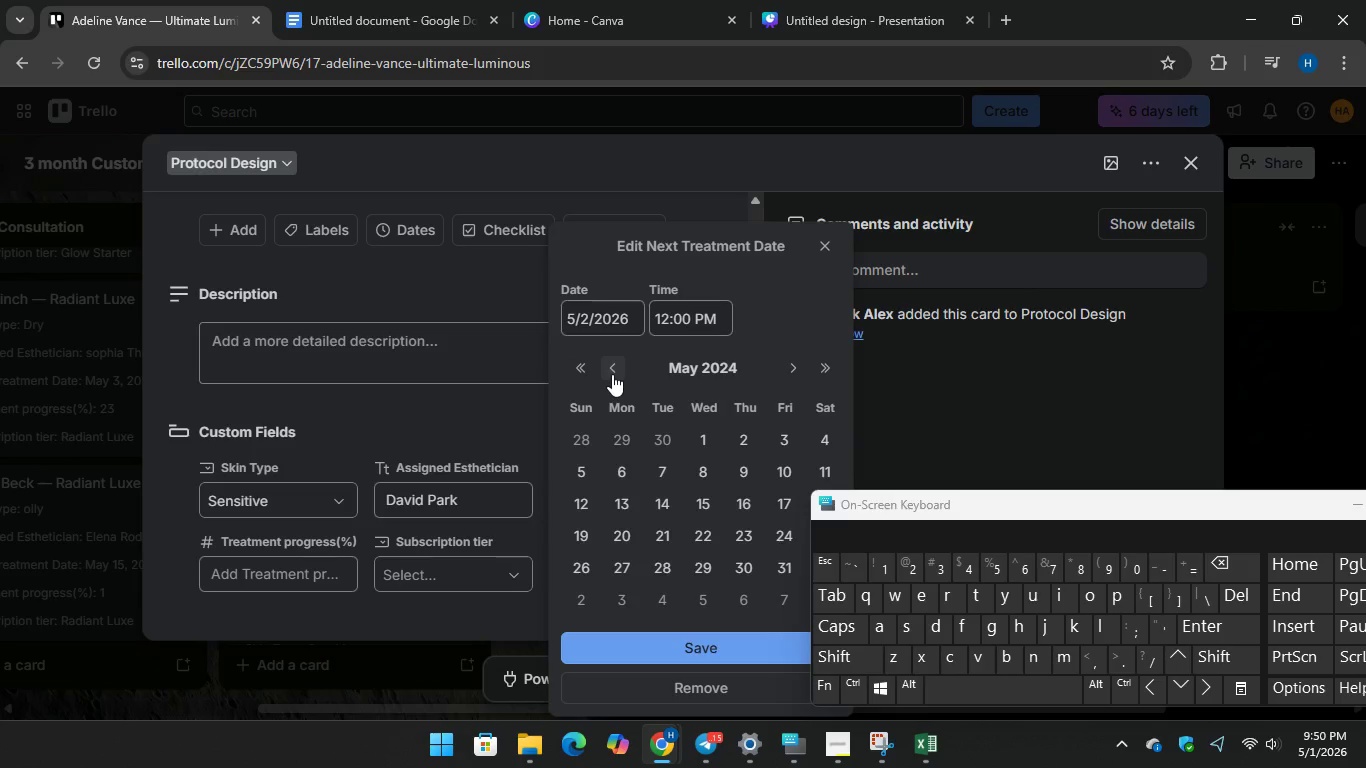 
left_click([612, 373])
 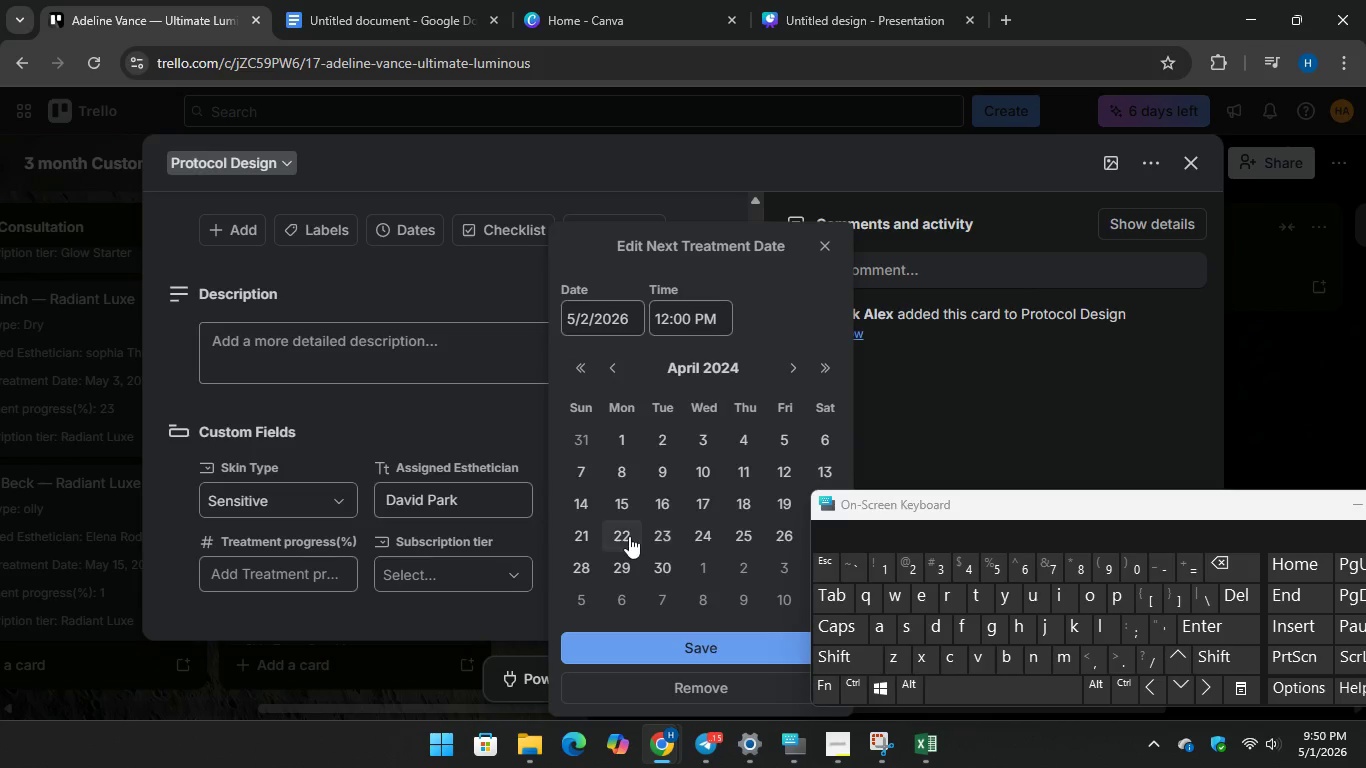 
left_click([627, 534])
 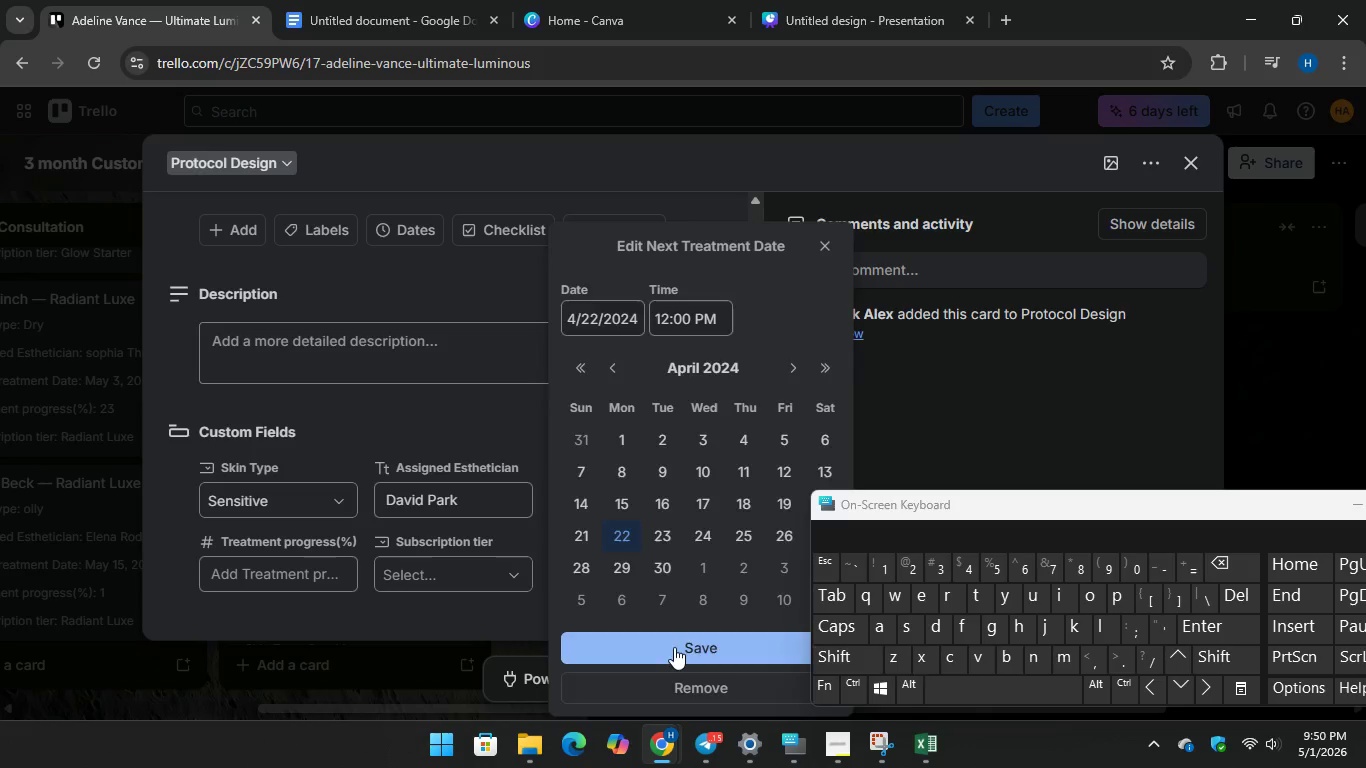 
left_click([674, 647])
 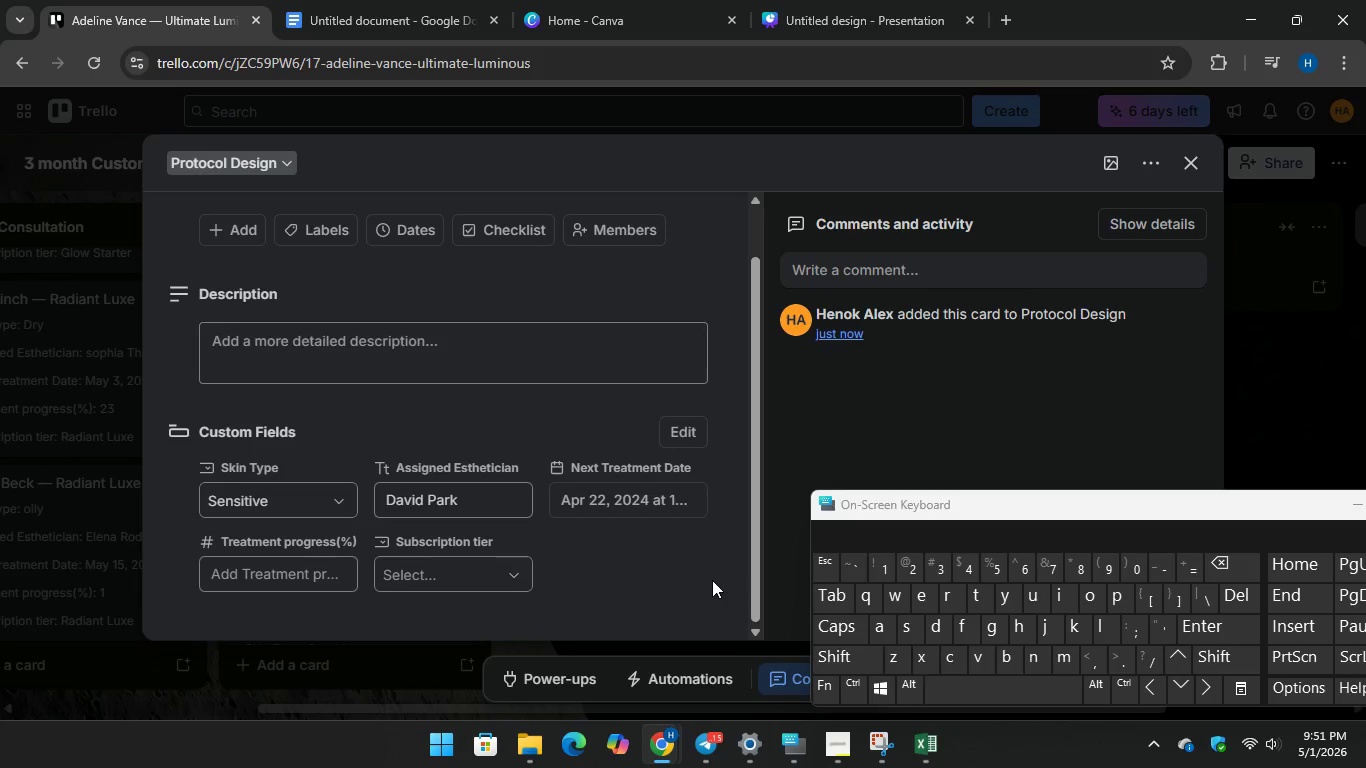 
wait(8.44)
 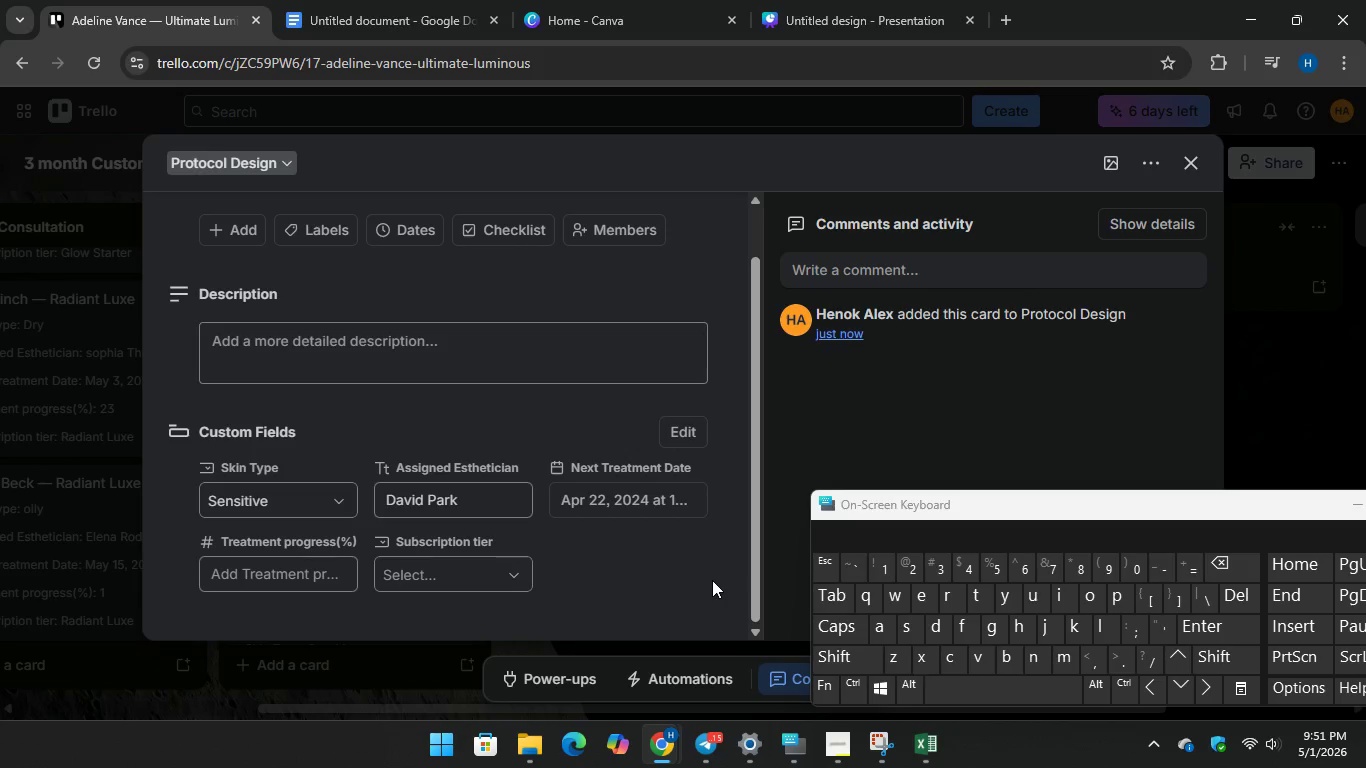 
left_click([367, 0])
 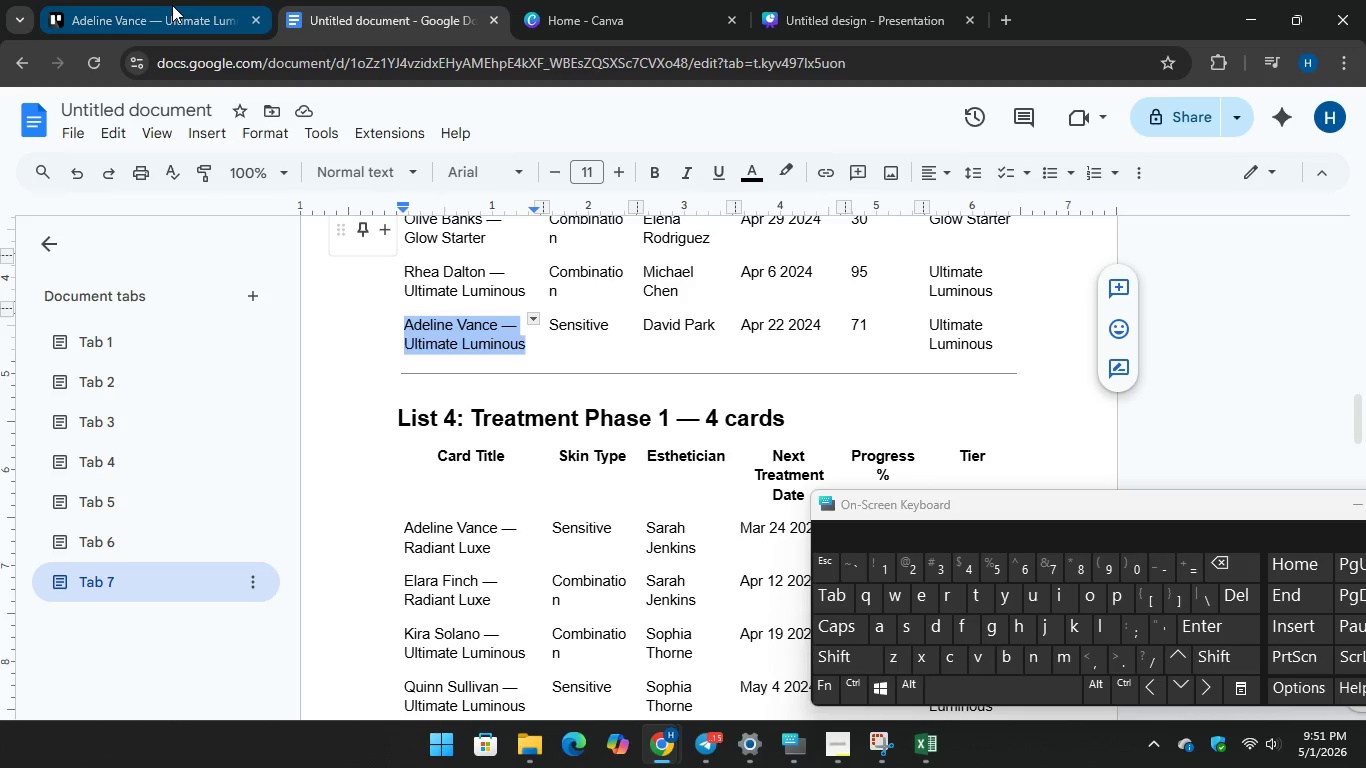 
left_click([312, 561])
 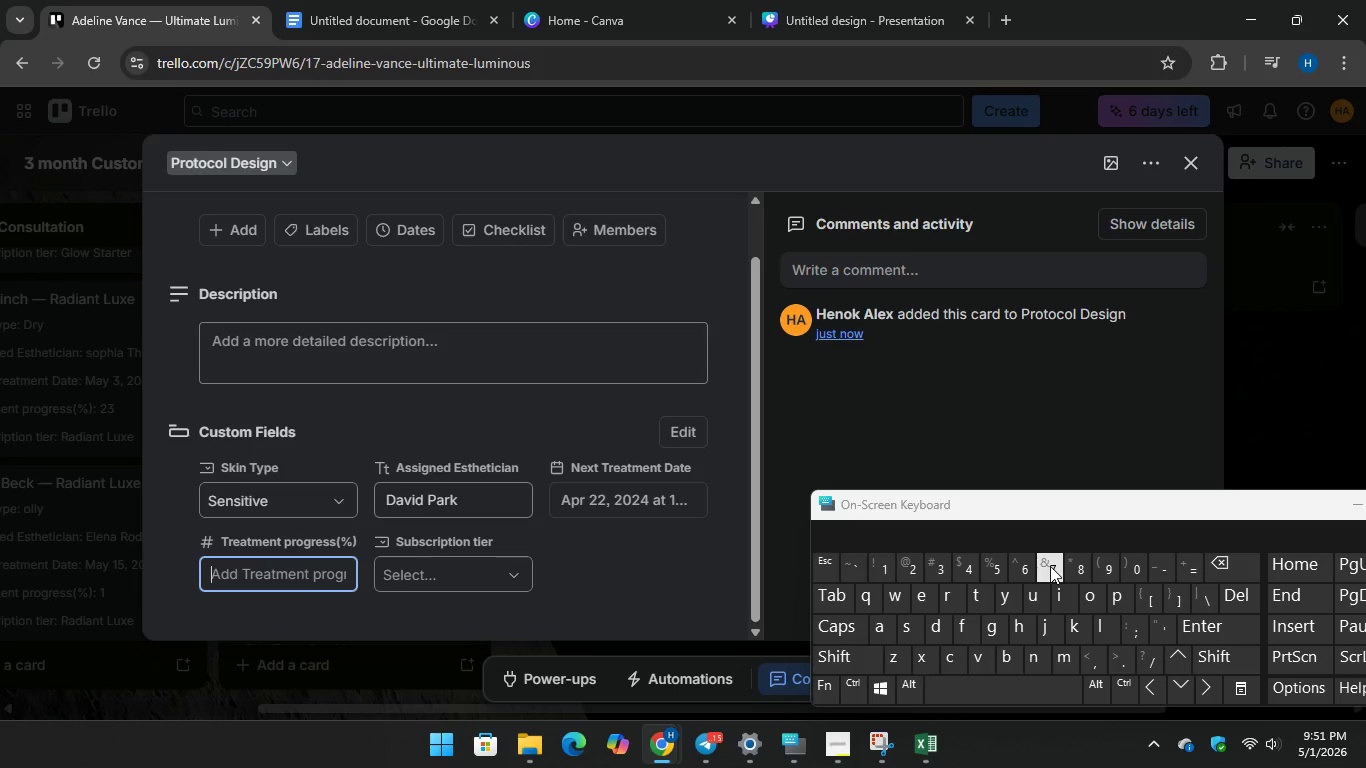 
type(71)
 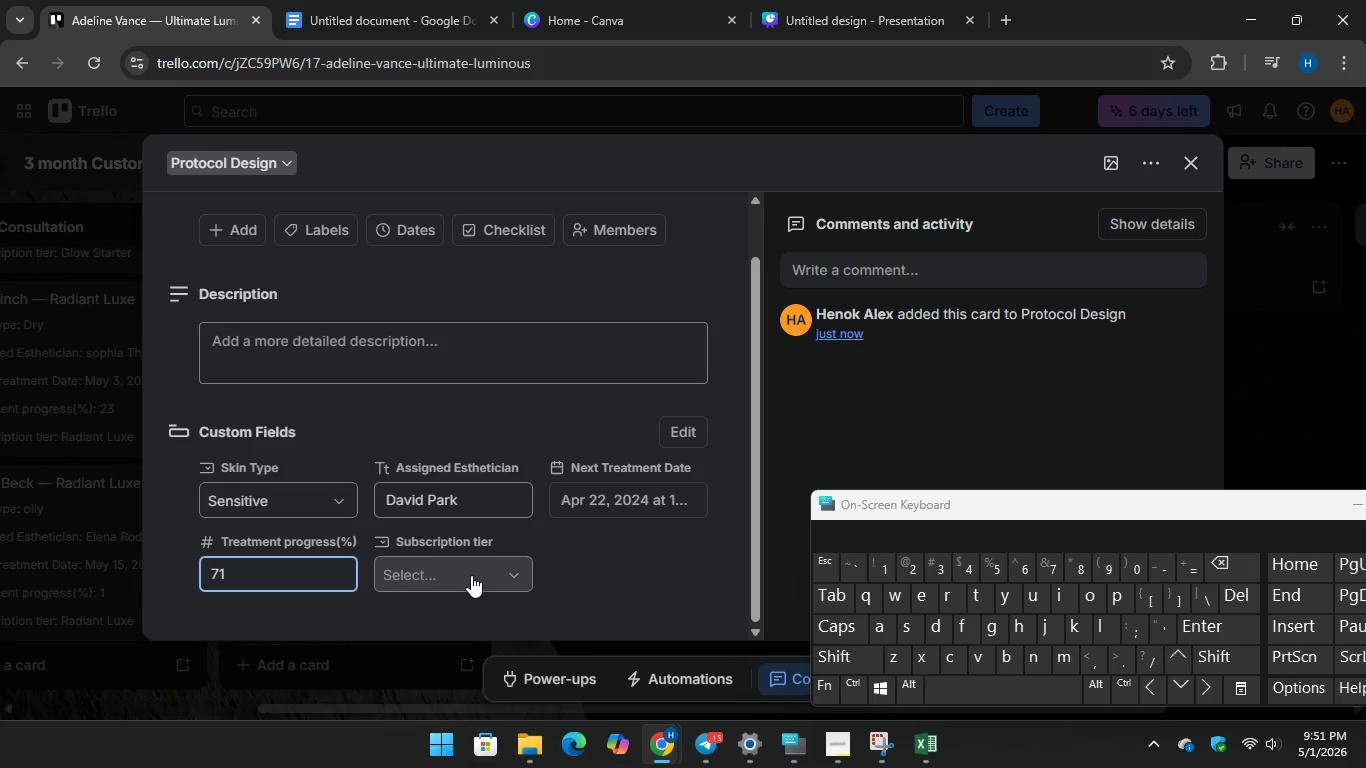 
left_click([471, 575])
 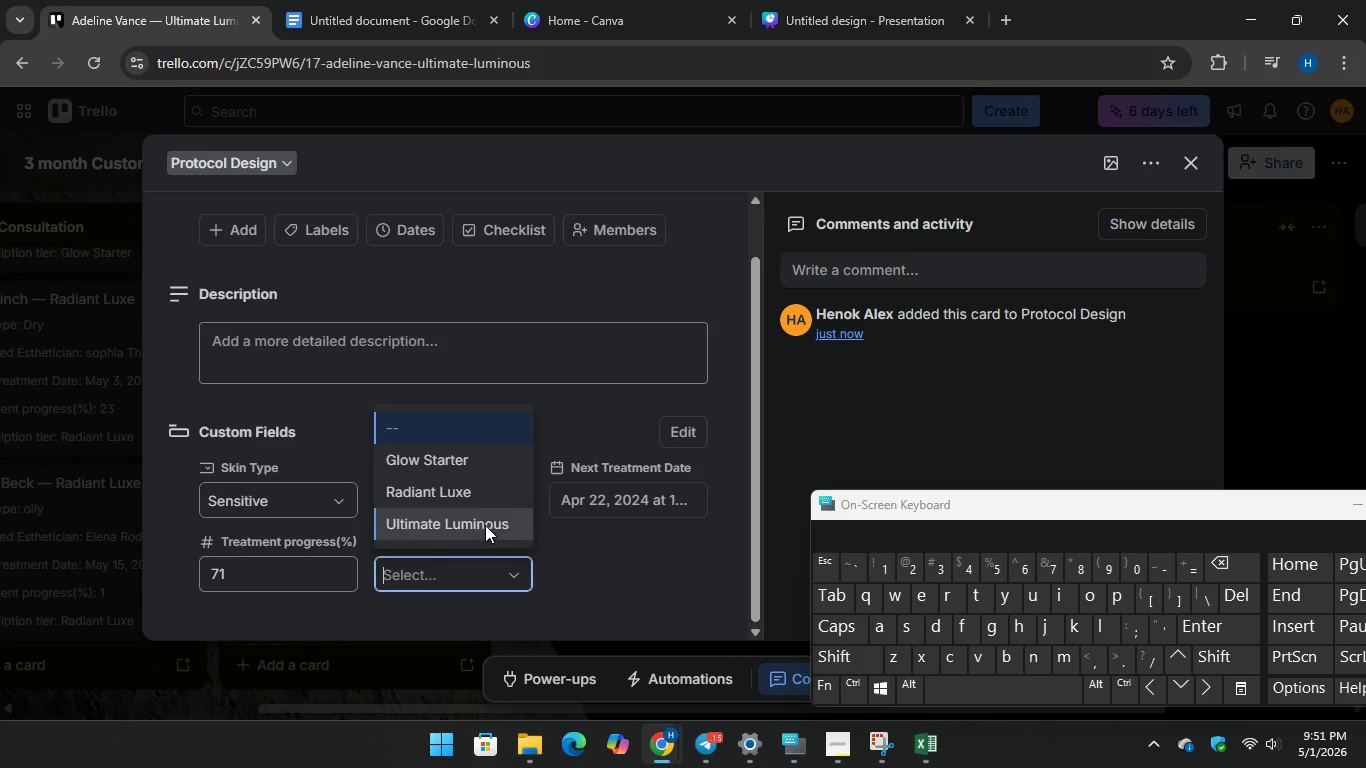 
left_click([485, 525])
 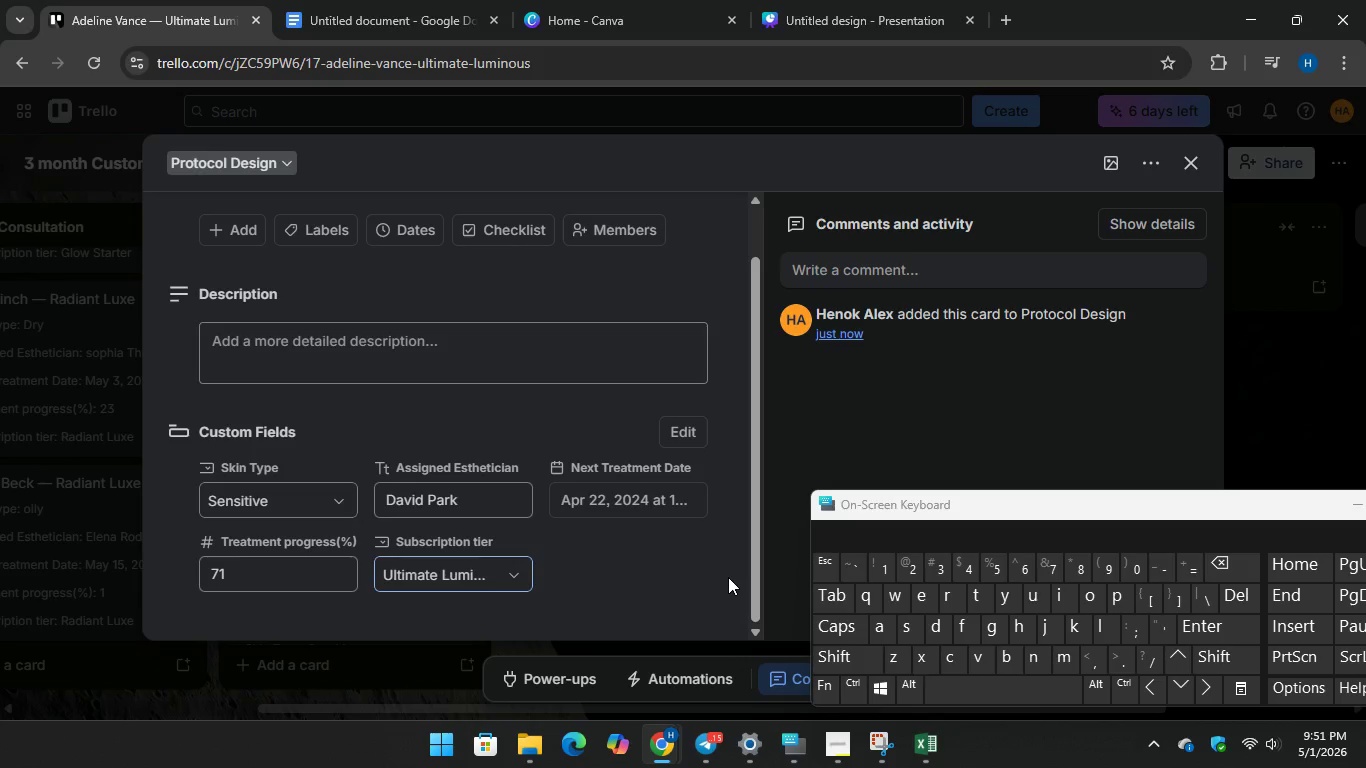 
left_click([728, 577])
 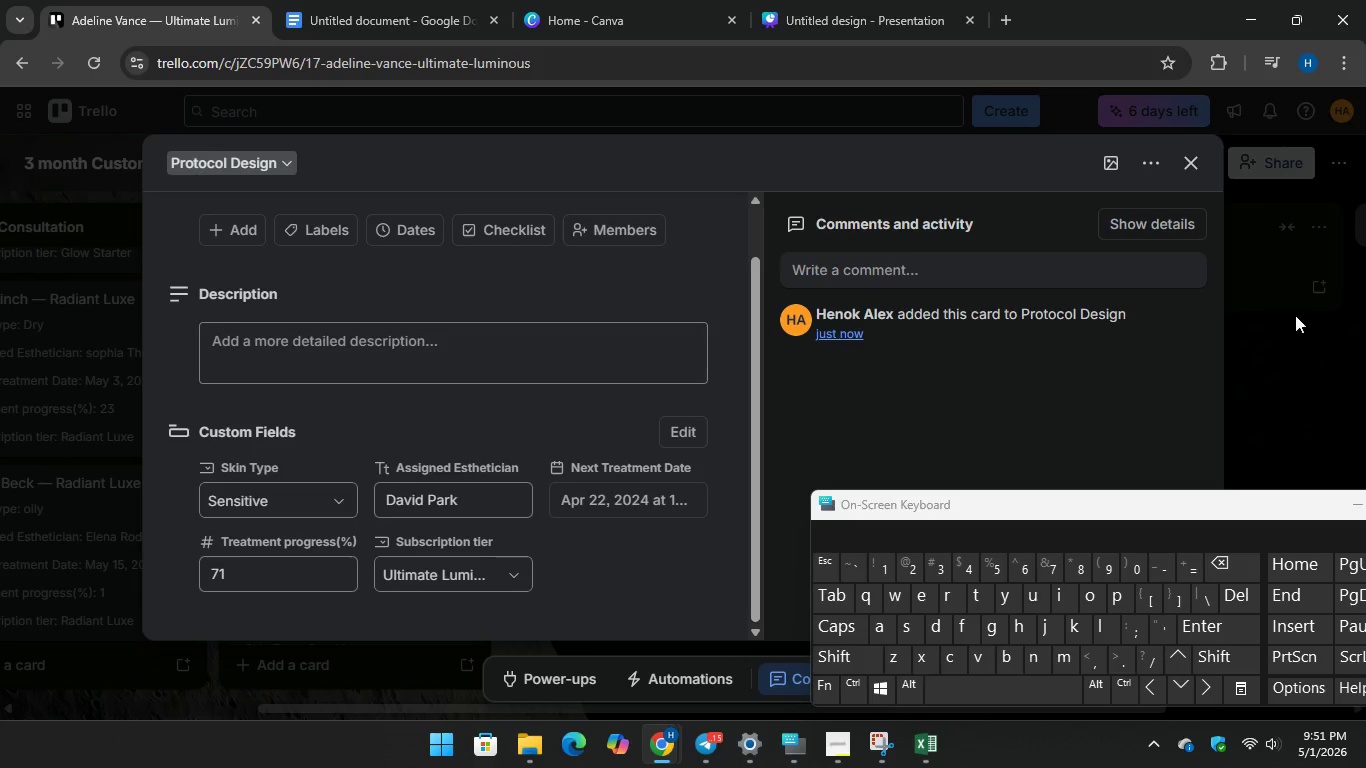 
left_click([1295, 315])
 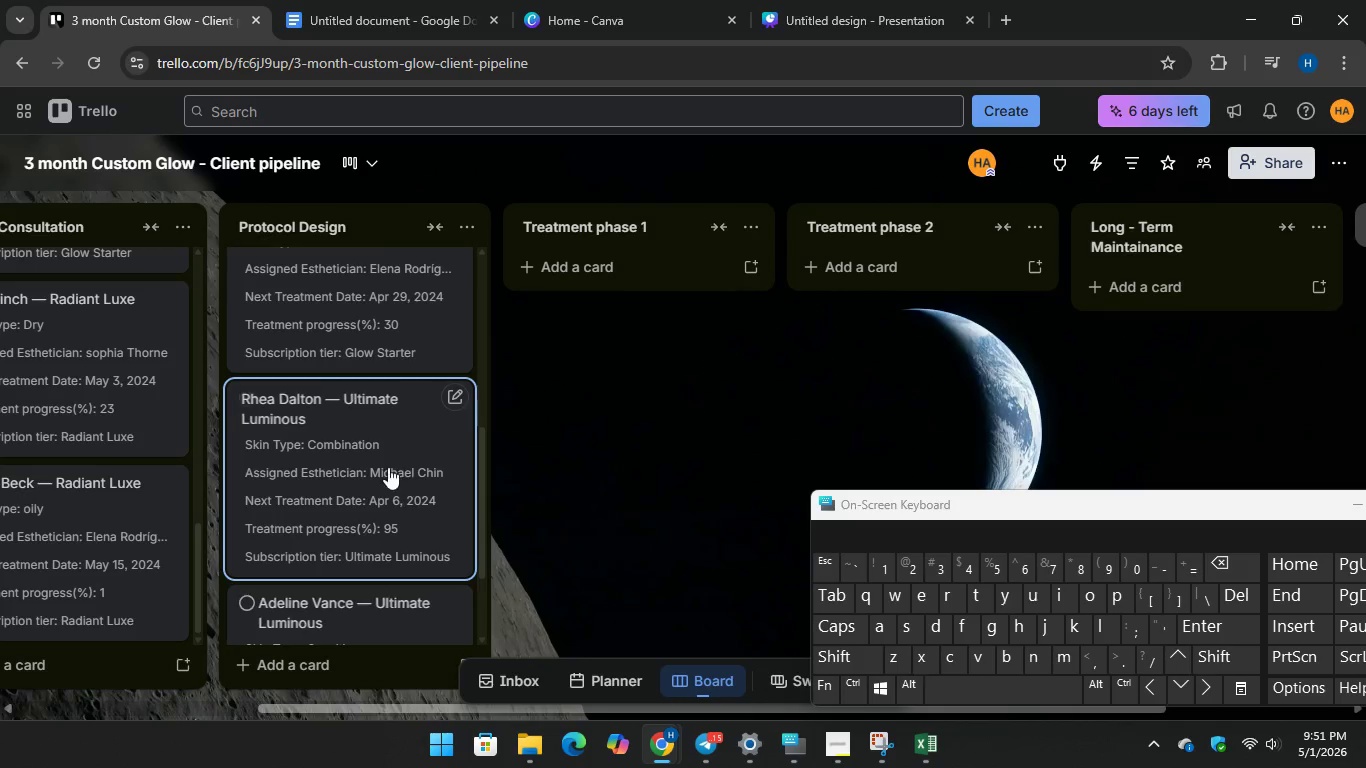 
scroll: coordinate [387, 465], scroll_direction: down, amount: 9.0
 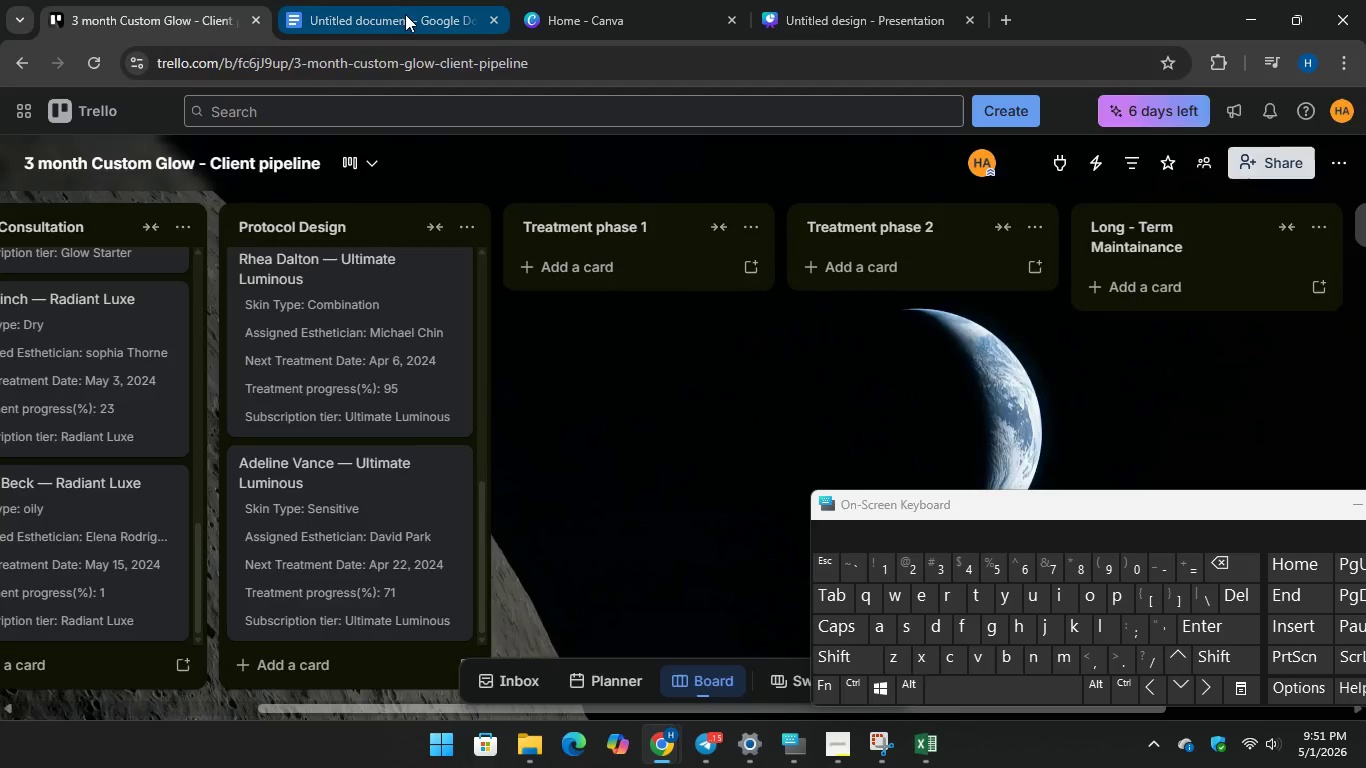 
left_click([405, 13])
 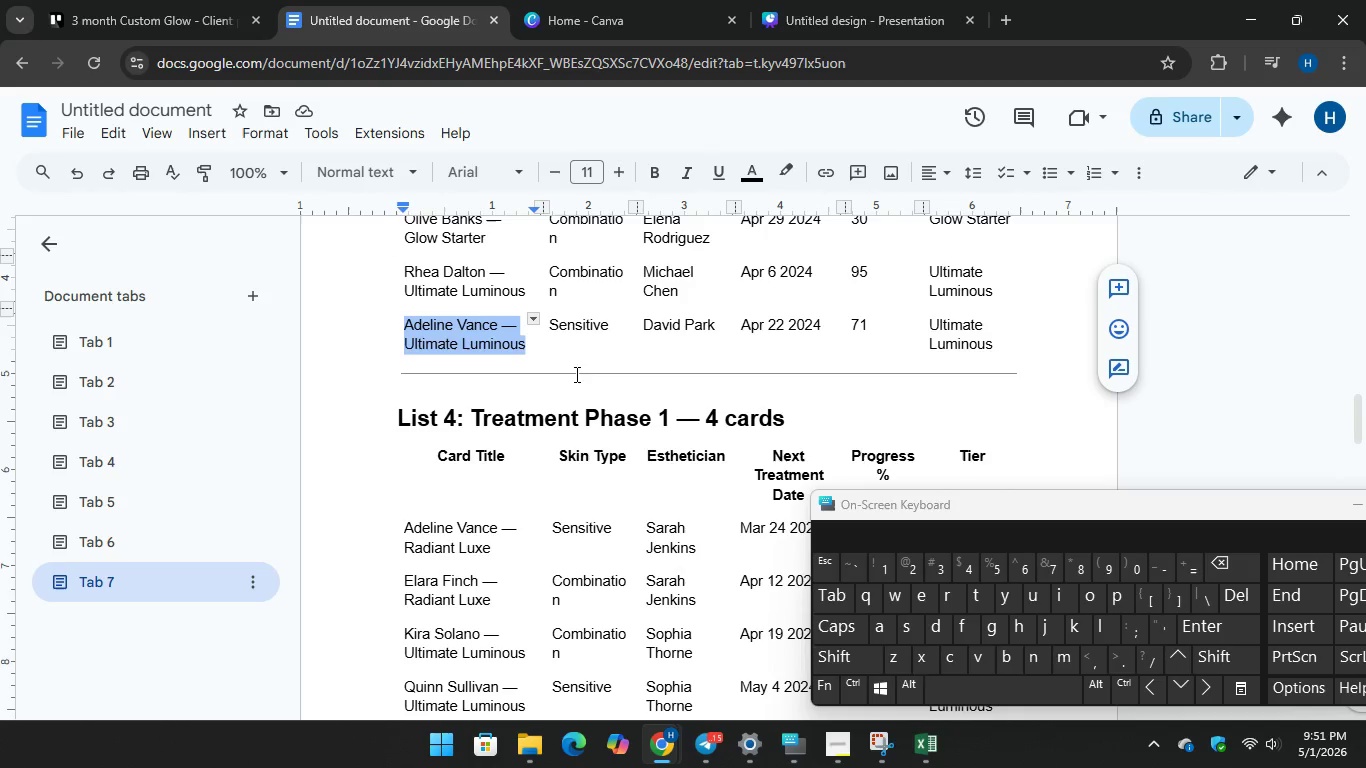 
scroll: coordinate [582, 382], scroll_direction: down, amount: 1.0
 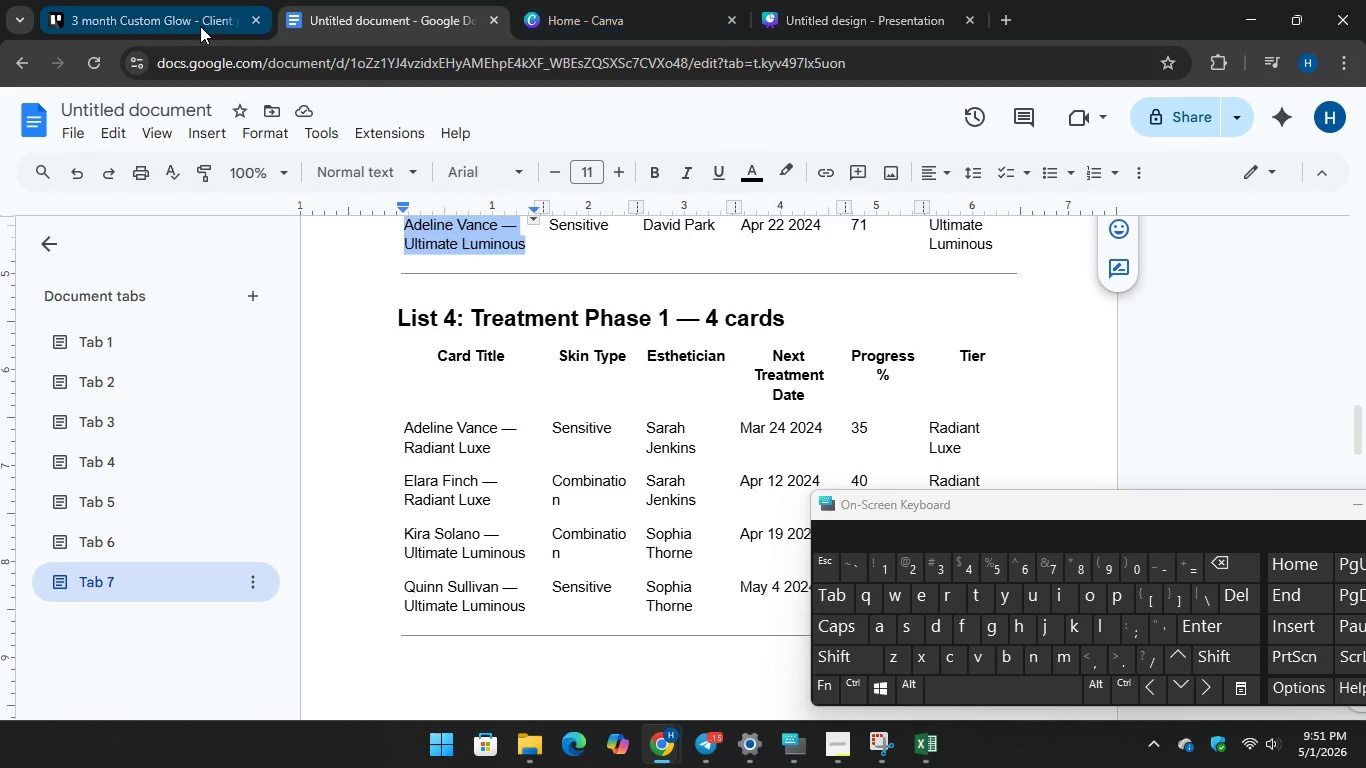 
left_click([171, 17])
 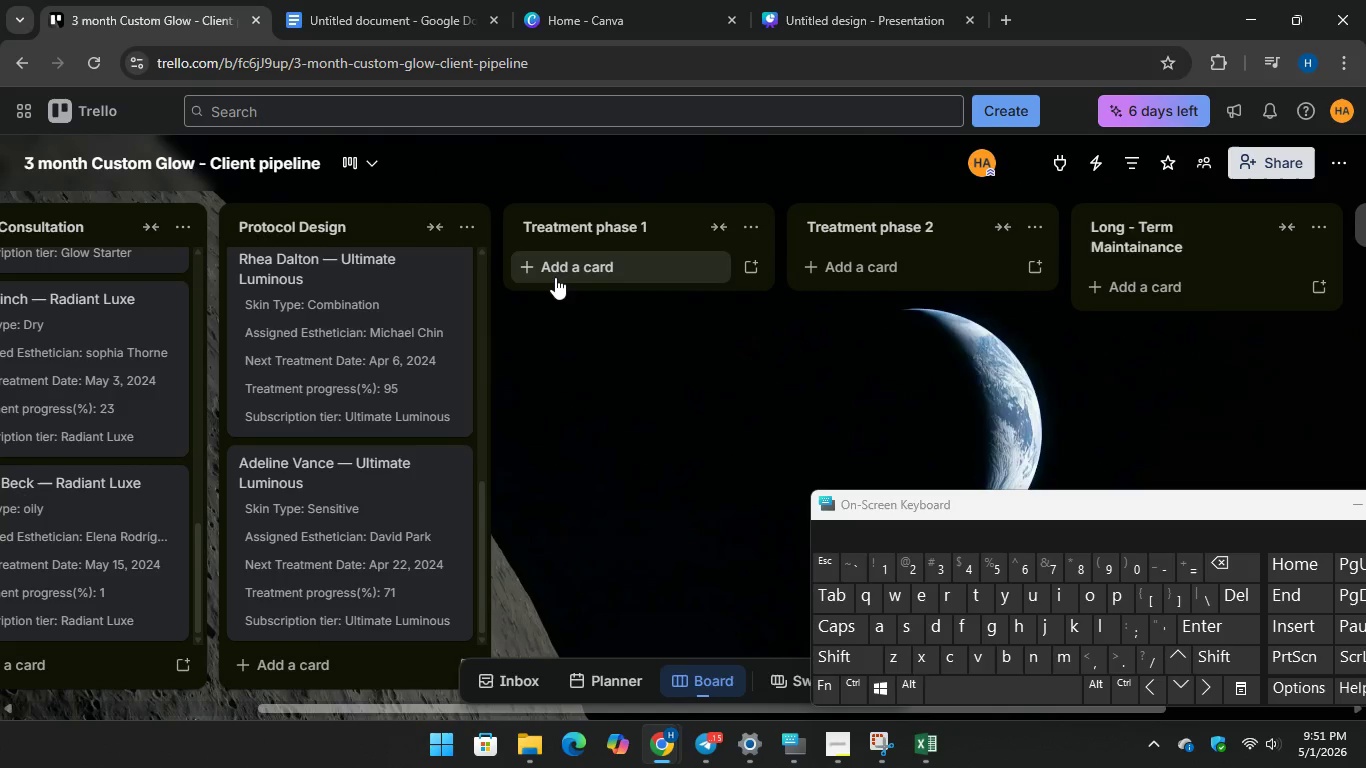 
left_click([559, 274])
 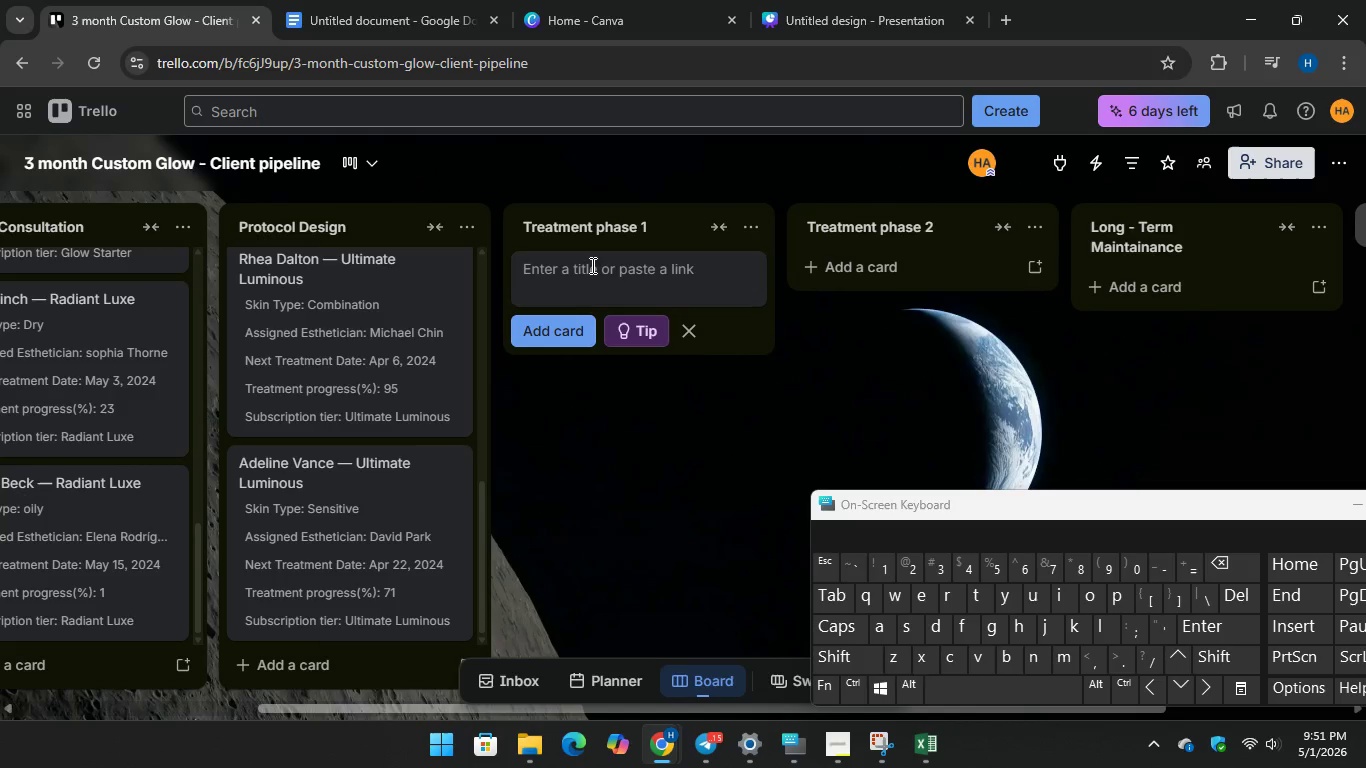 
left_click([591, 265])
 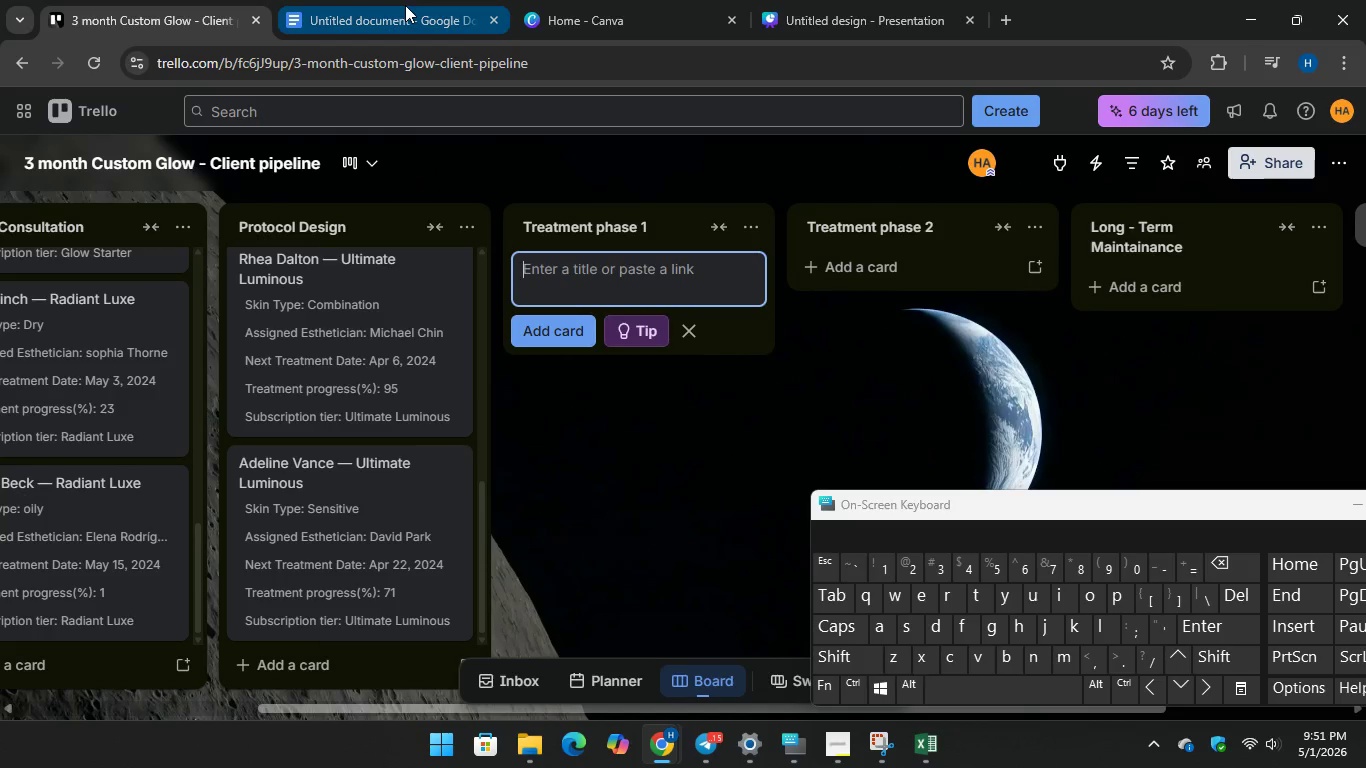 
left_click([405, 5])
 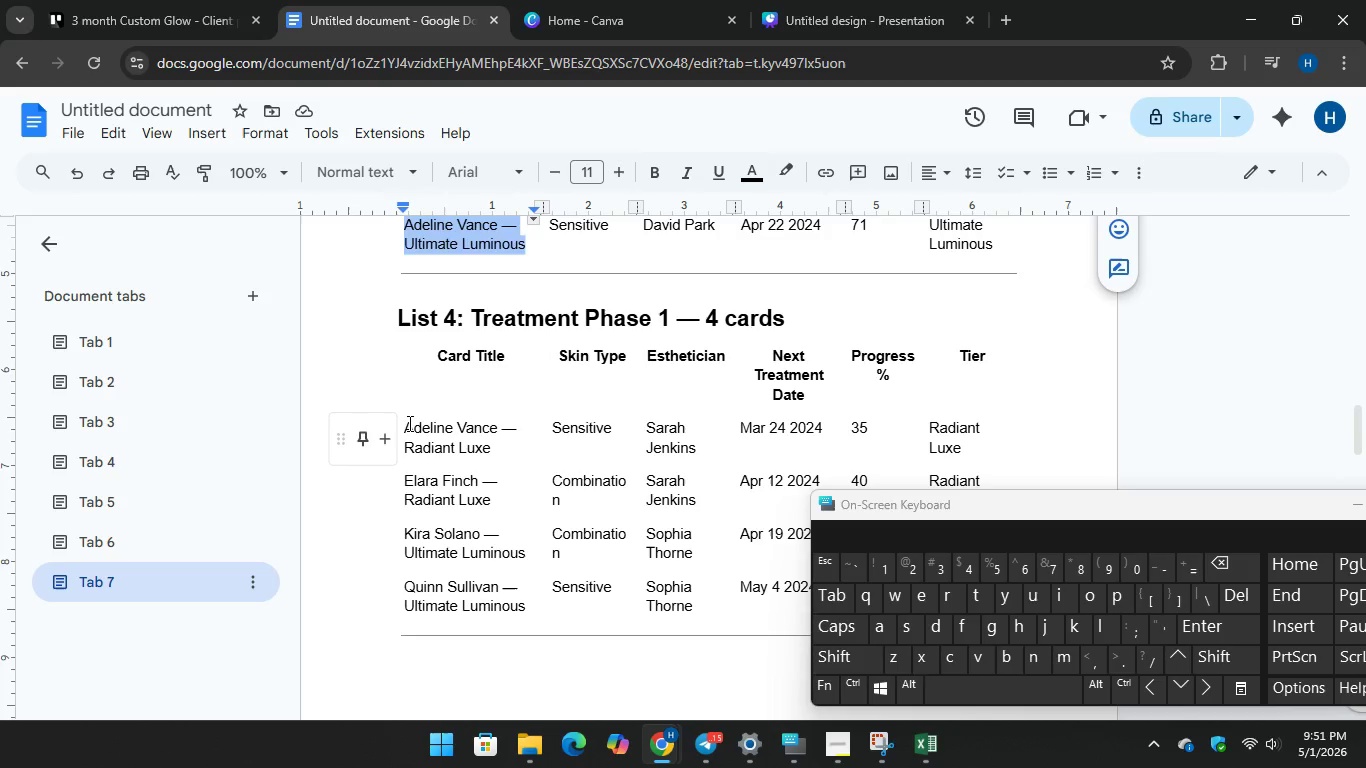 
left_click_drag(start_coordinate=[407, 423], to_coordinate=[502, 444])
 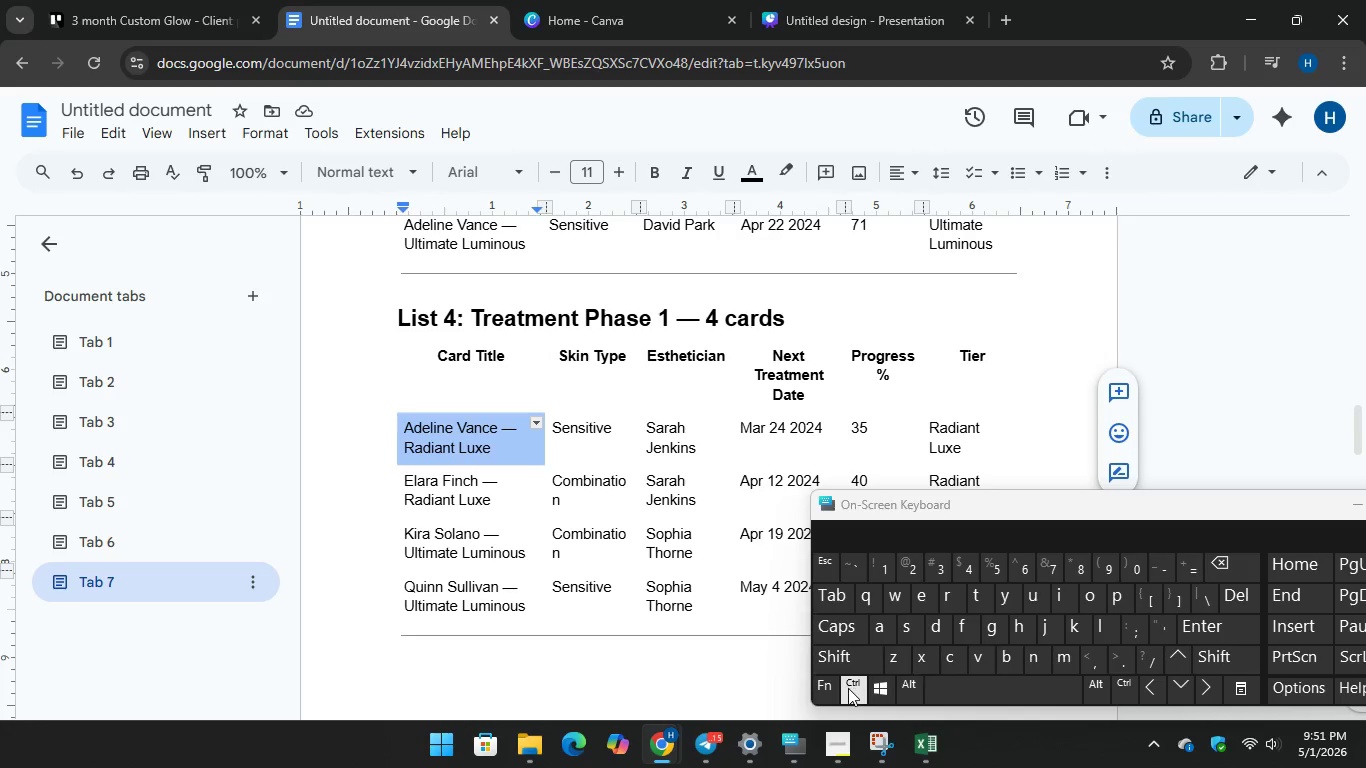 
key(Control+C)
 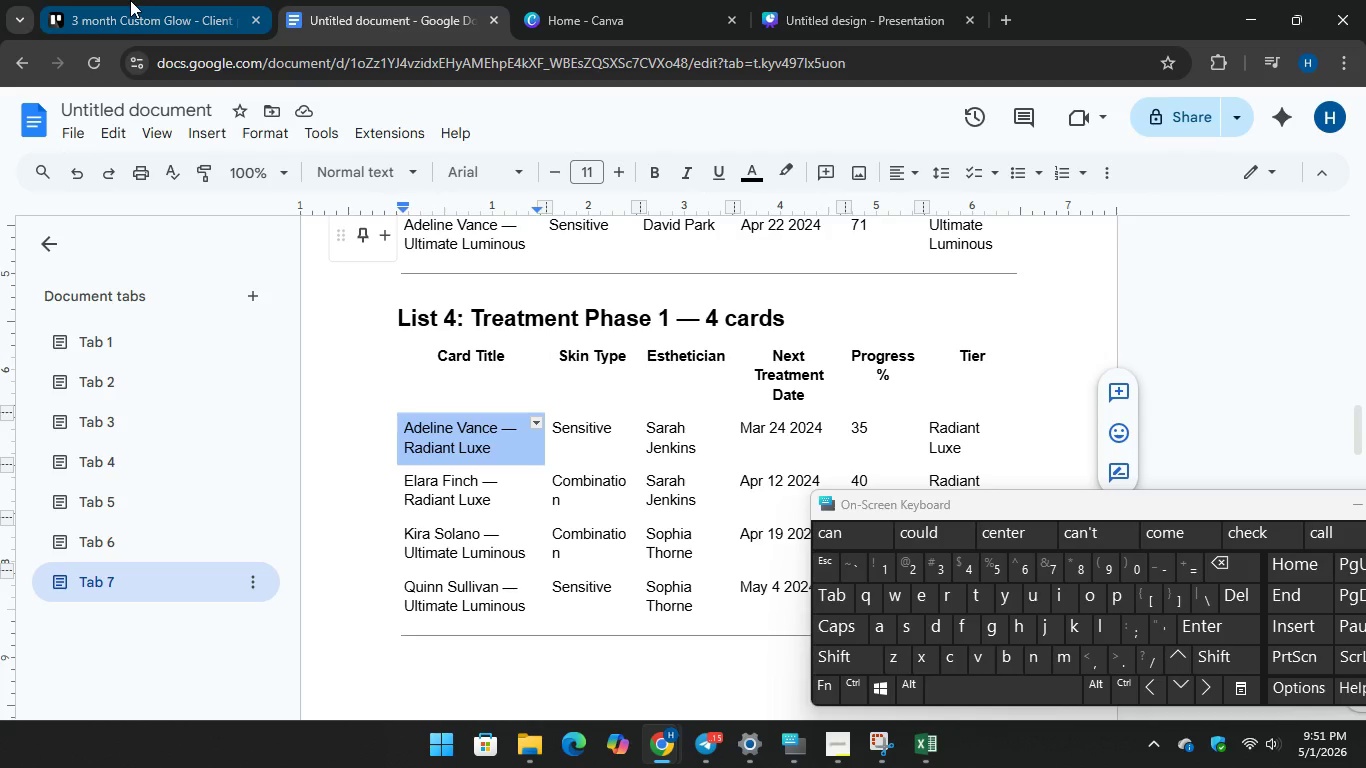 
left_click([130, 0])
 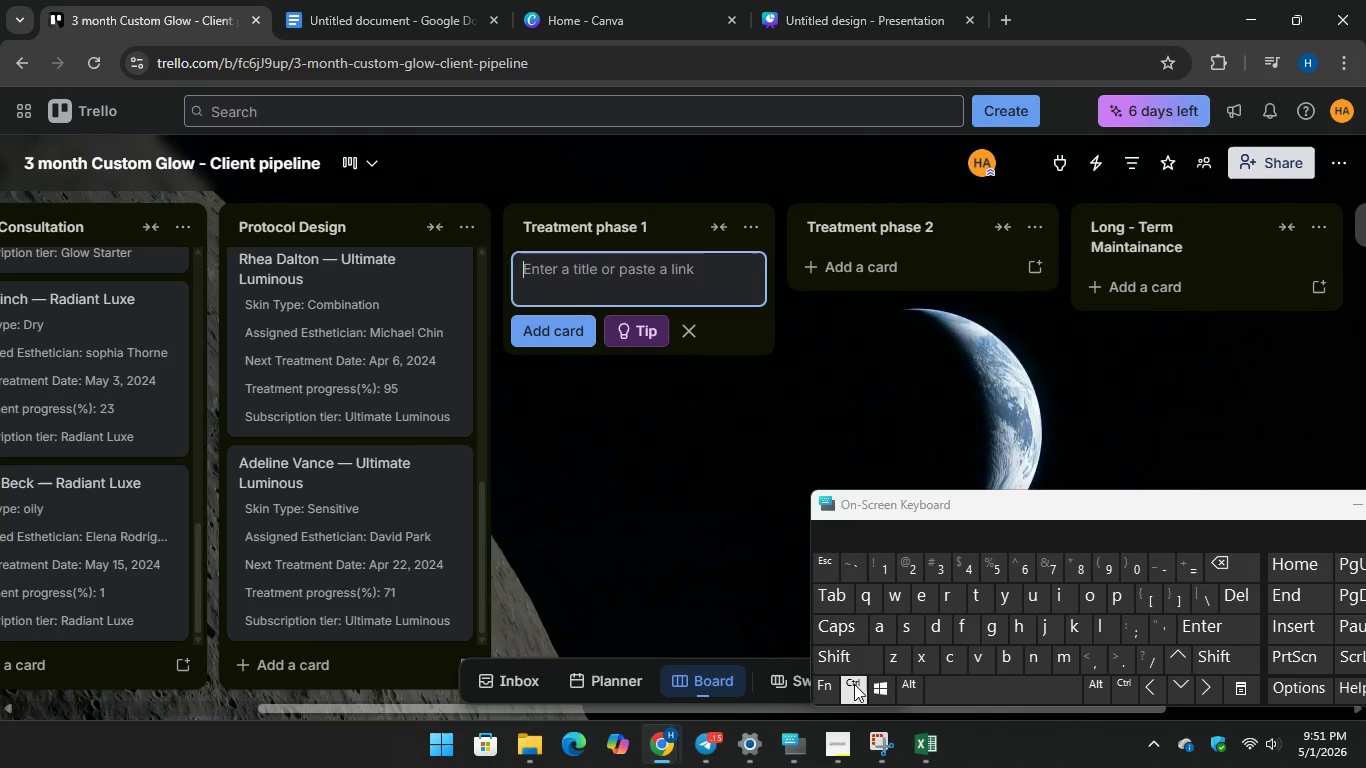 
key(Control+V)
 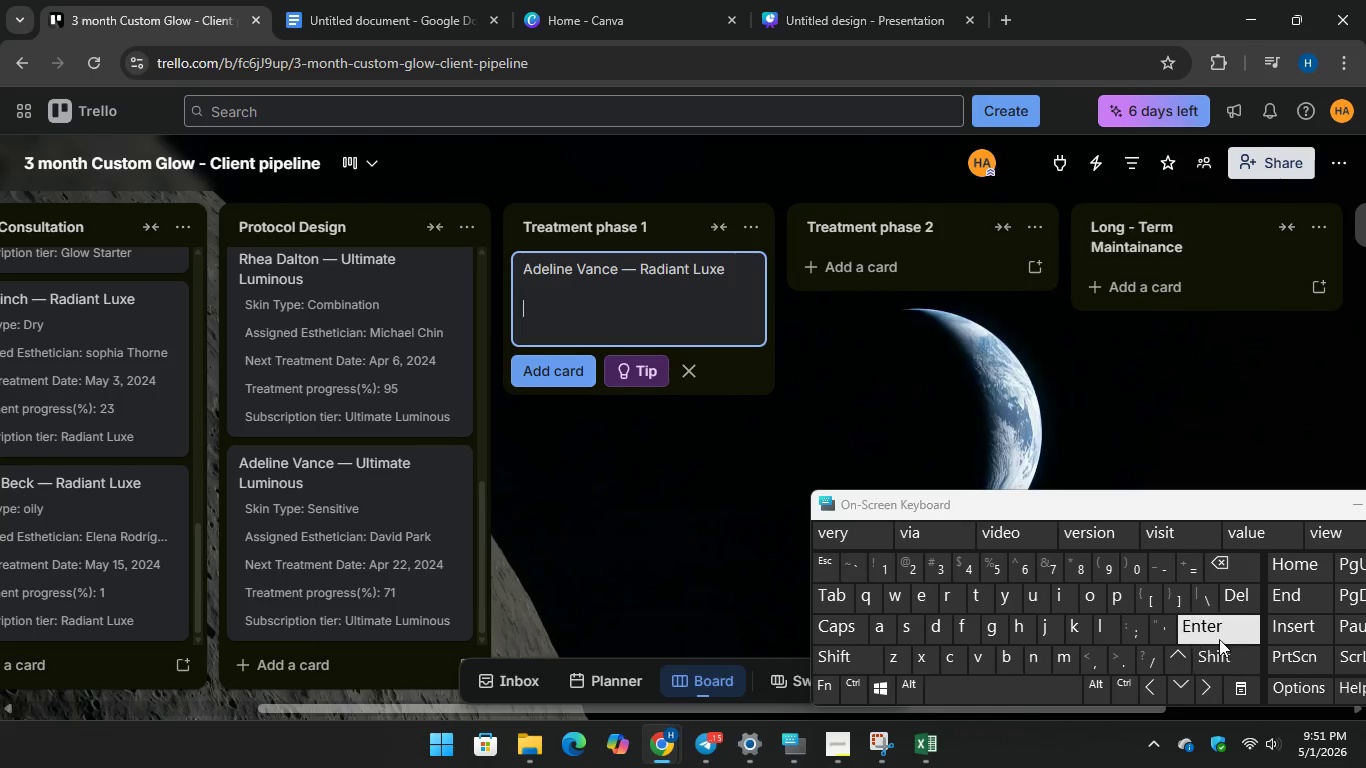 
key(Enter)
 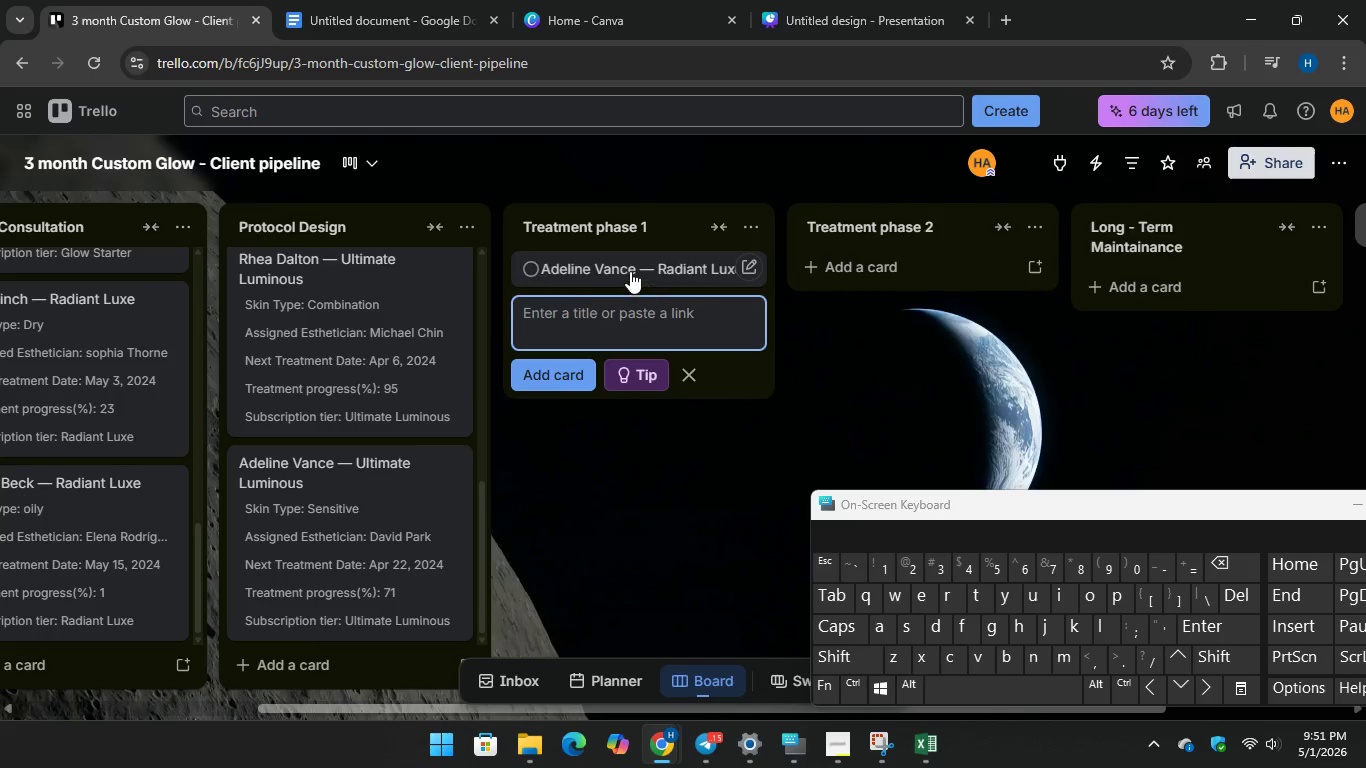 
left_click([629, 271])
 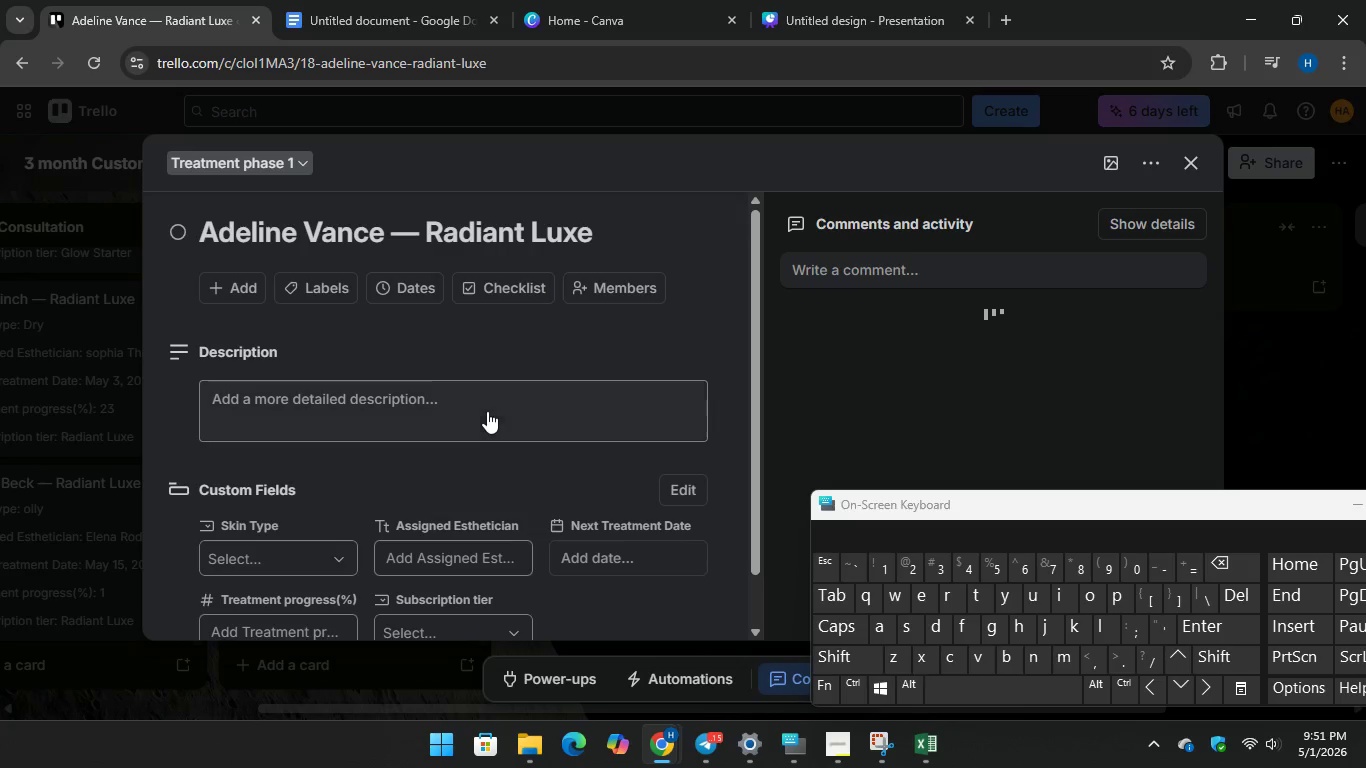 
scroll: coordinate [489, 410], scroll_direction: down, amount: 1.0
 